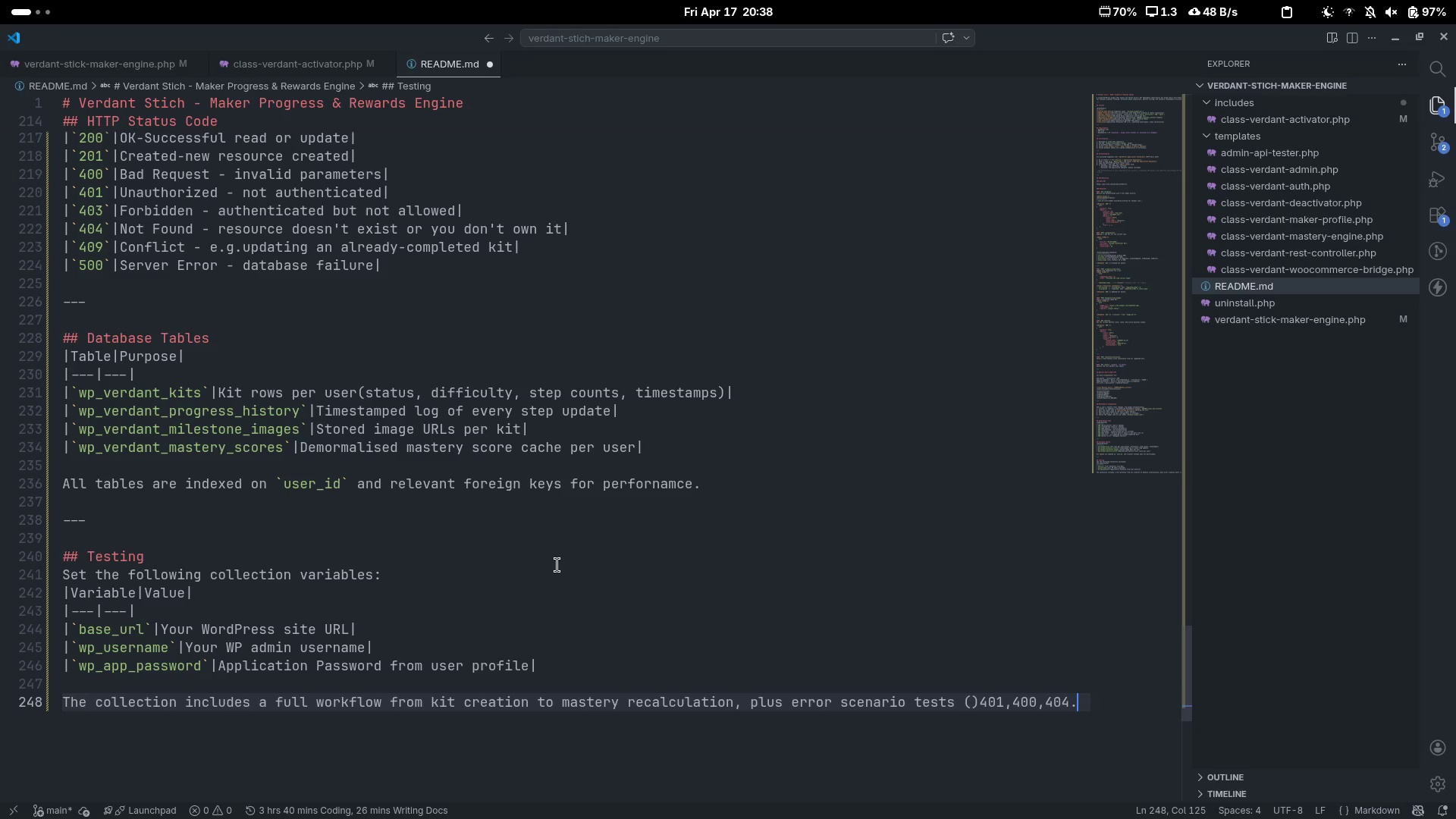 
key(Period)
 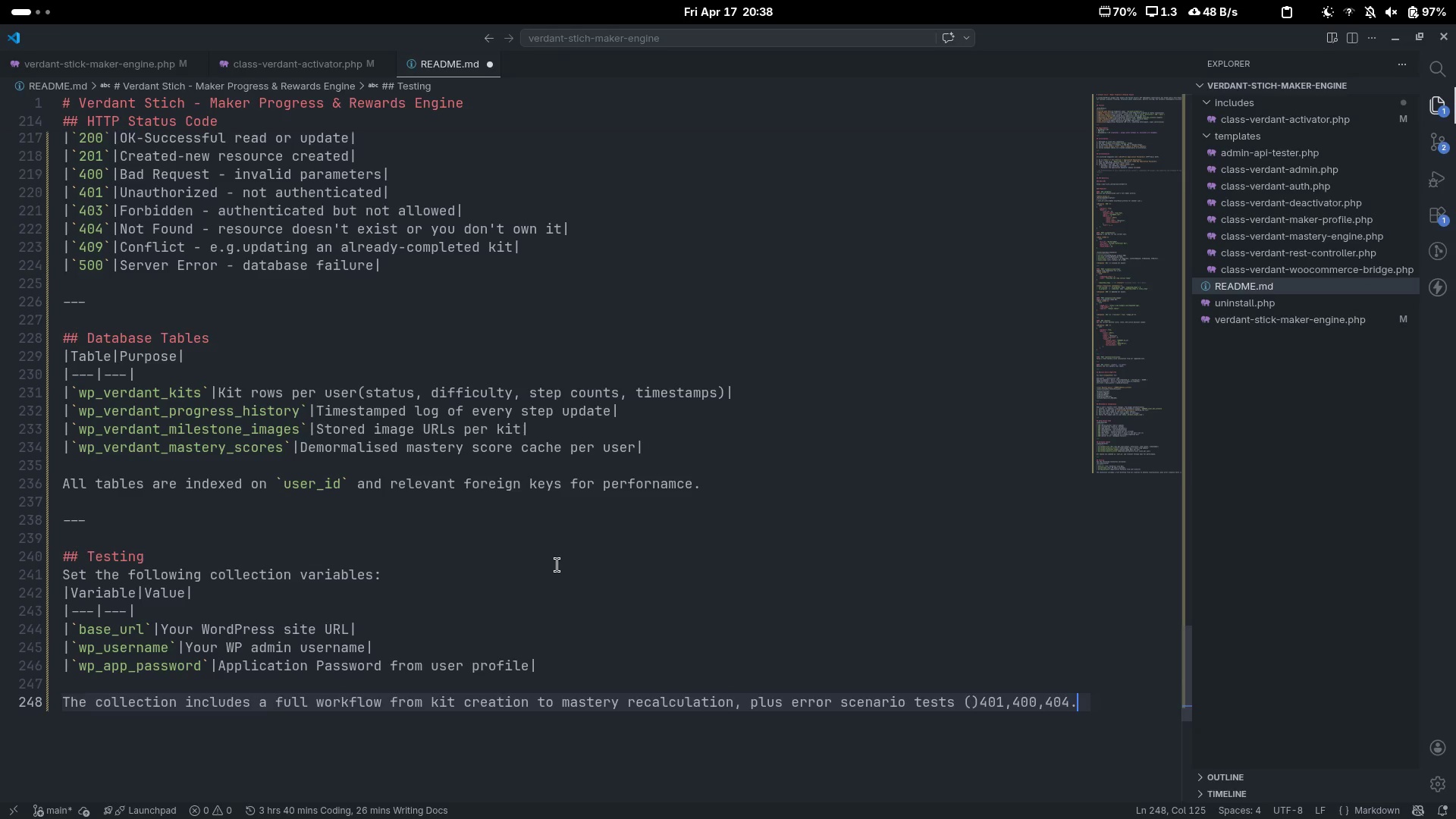 
key(Enter)
 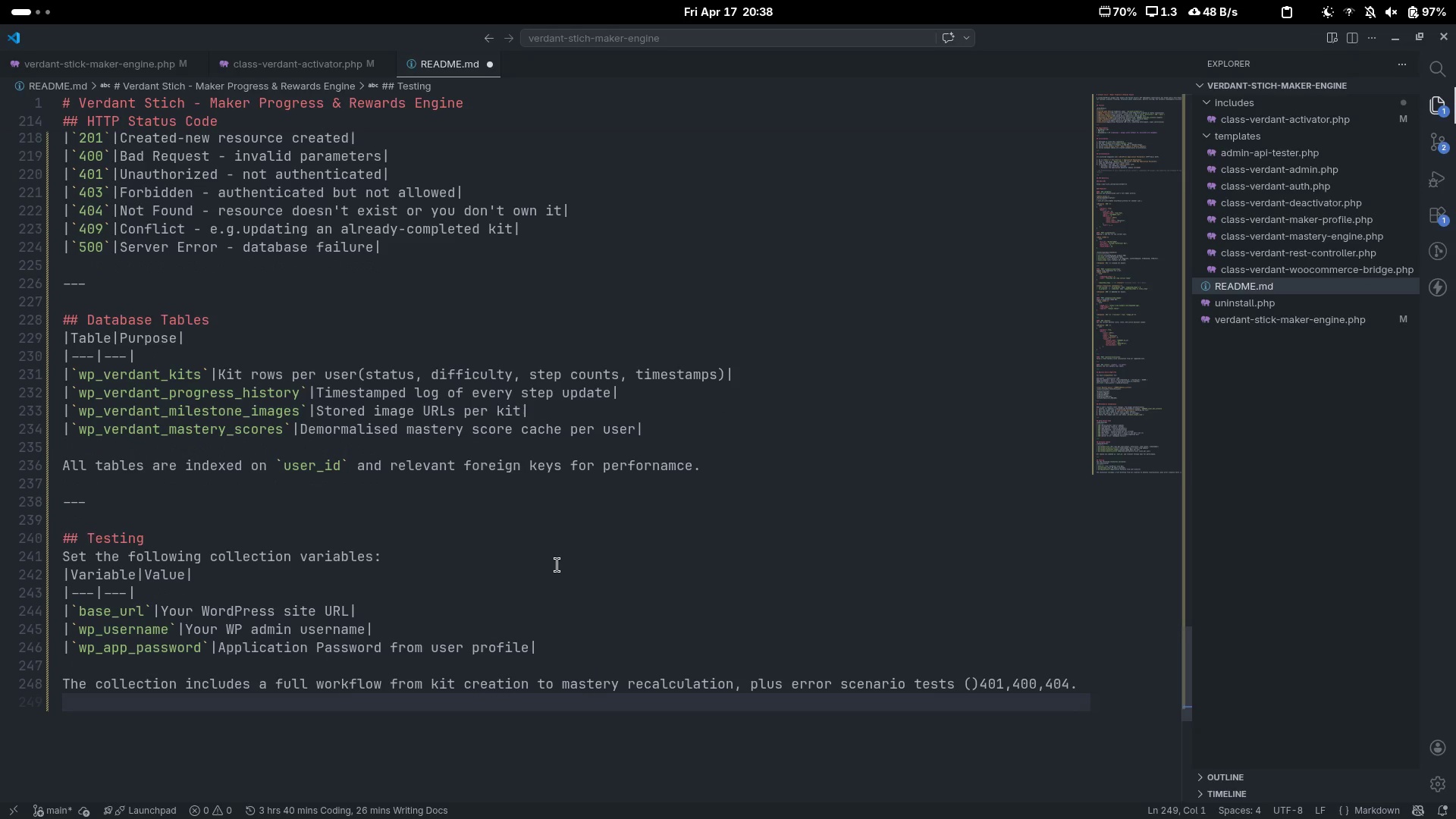 
key(Enter)
 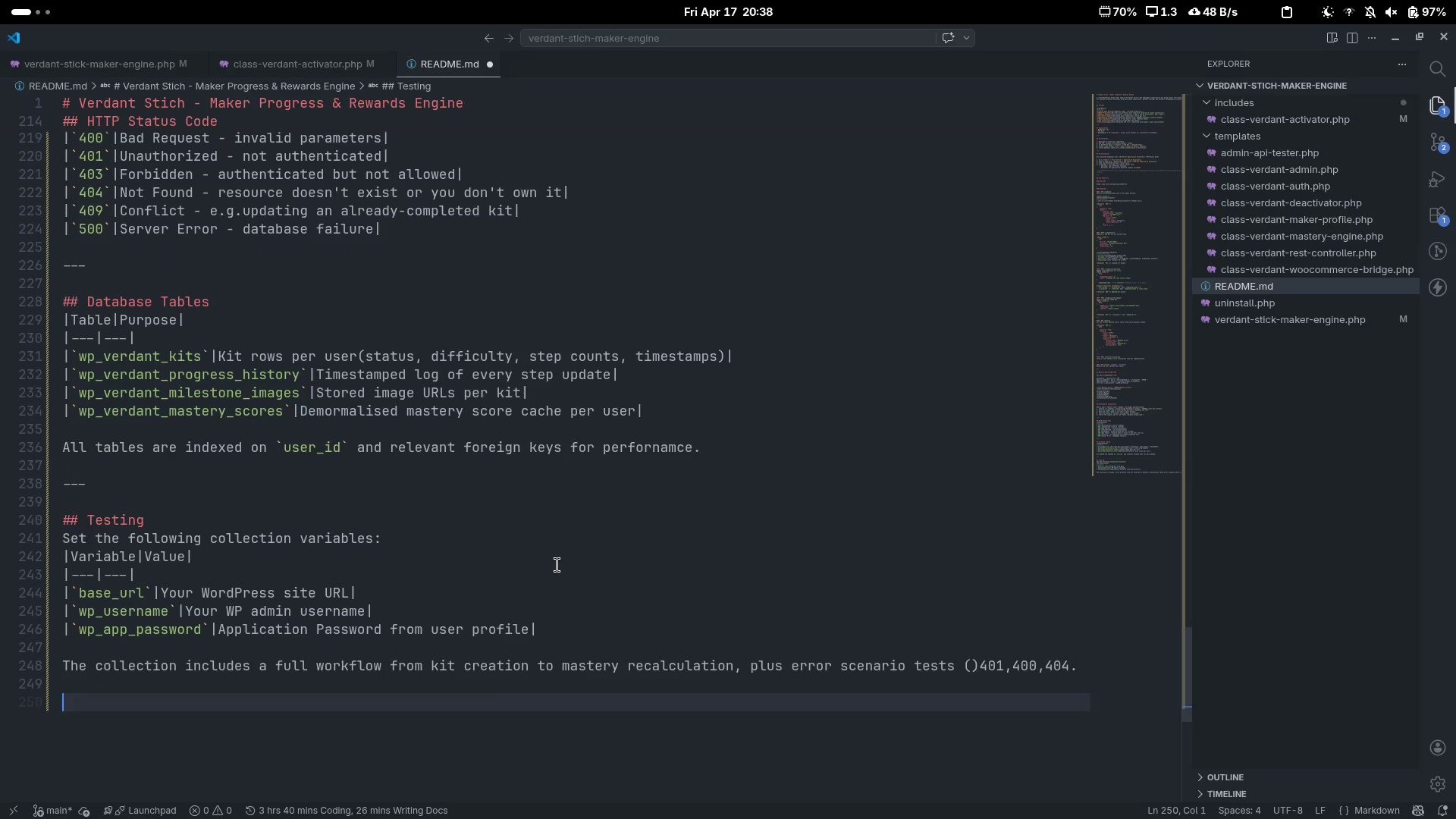 
type(Alternatively)
 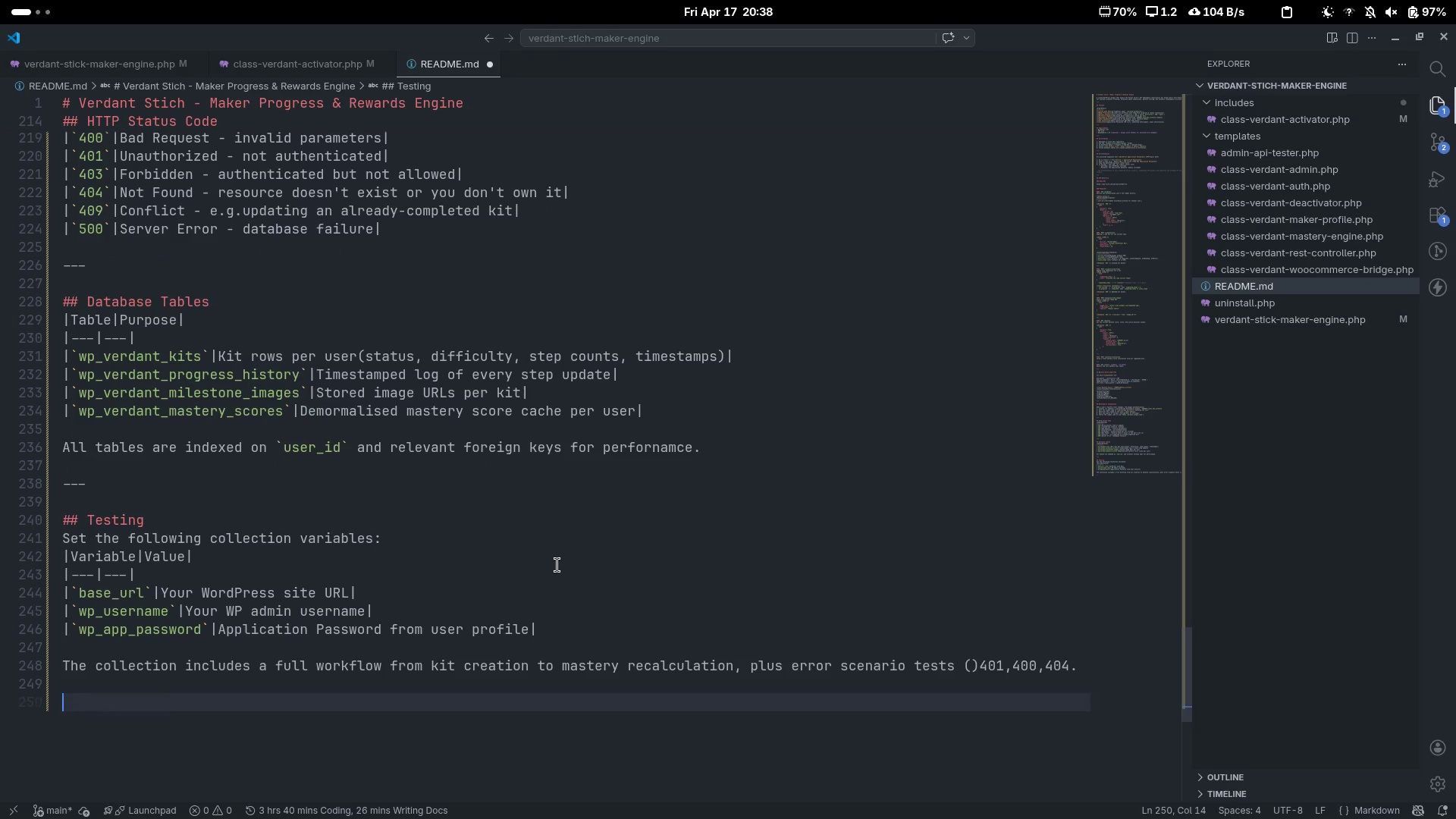 
key(Control+ControlLeft)
 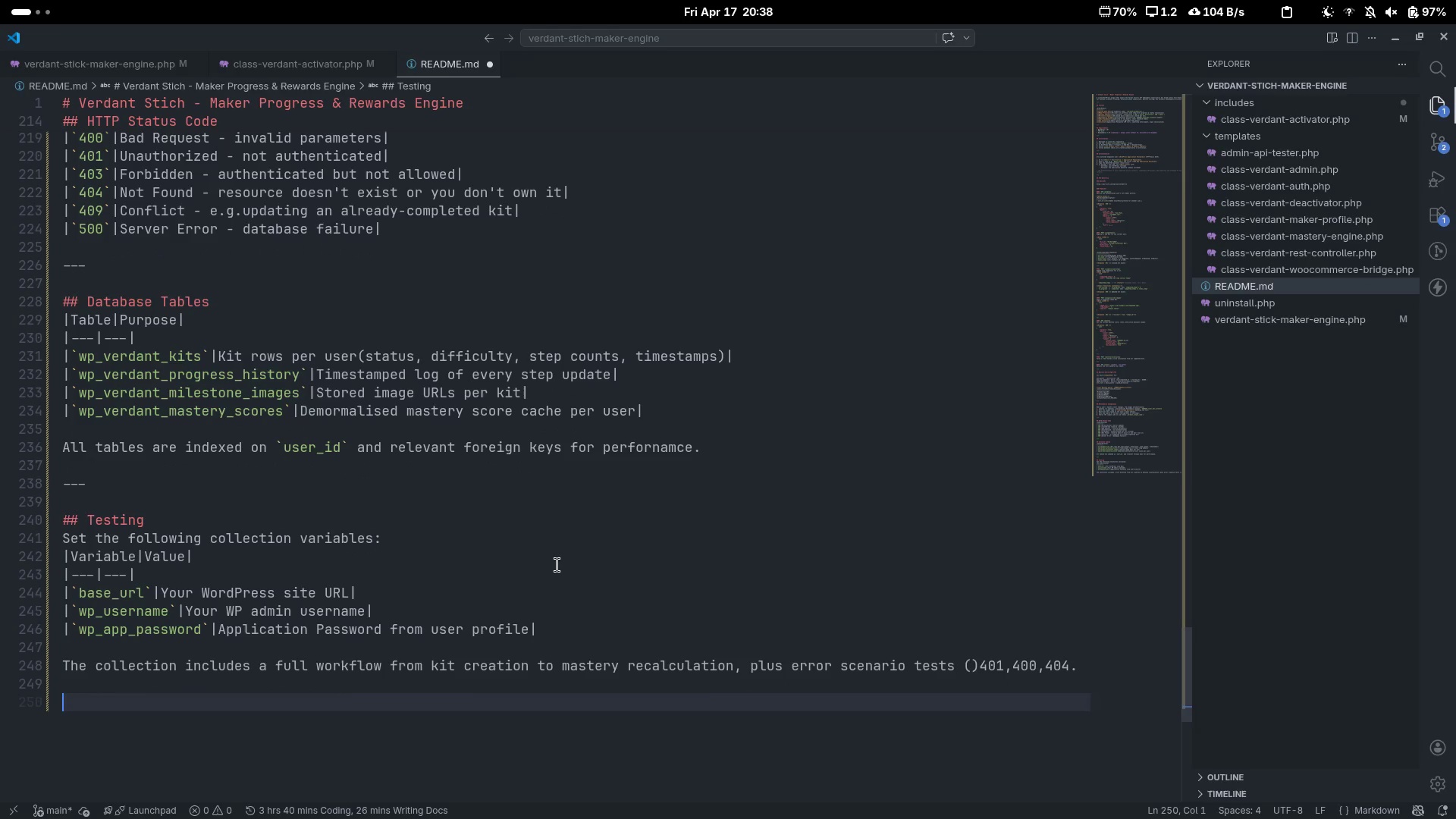 
key(Control+Backspace)
 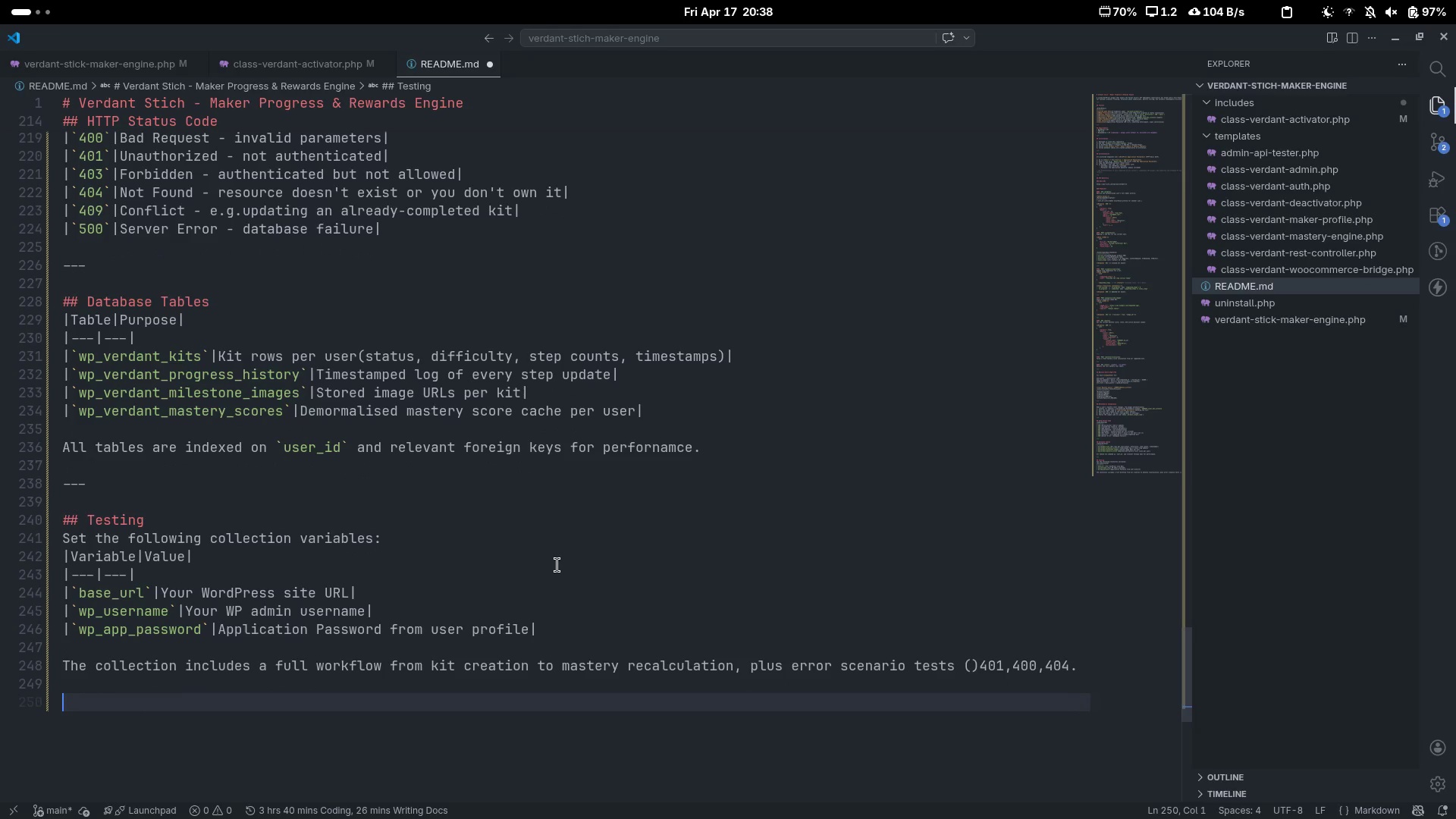 
type(Alternativelt)
key(Backspace)
type(y, use the built-in ****)
 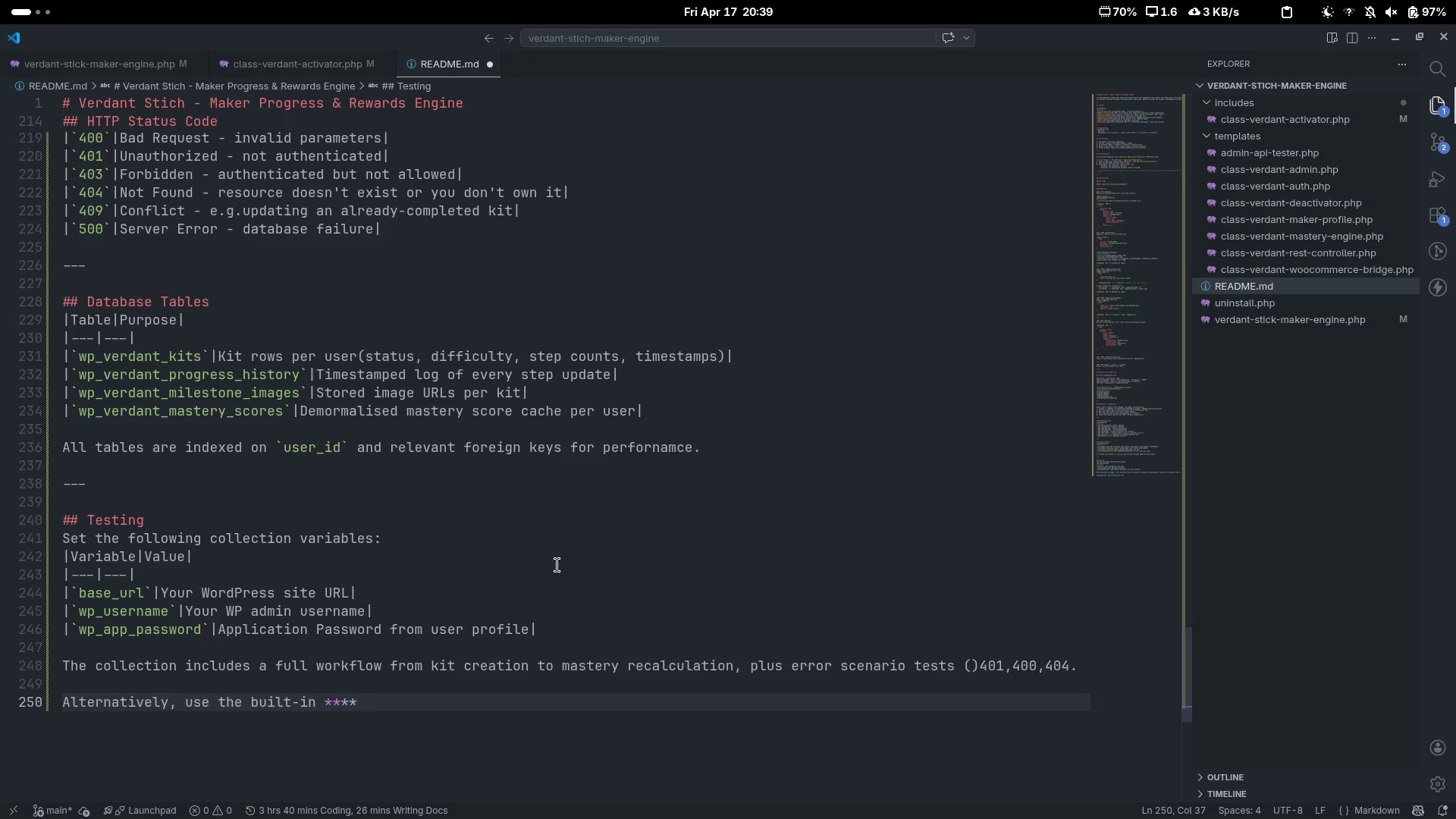 
key(ArrowDown)
 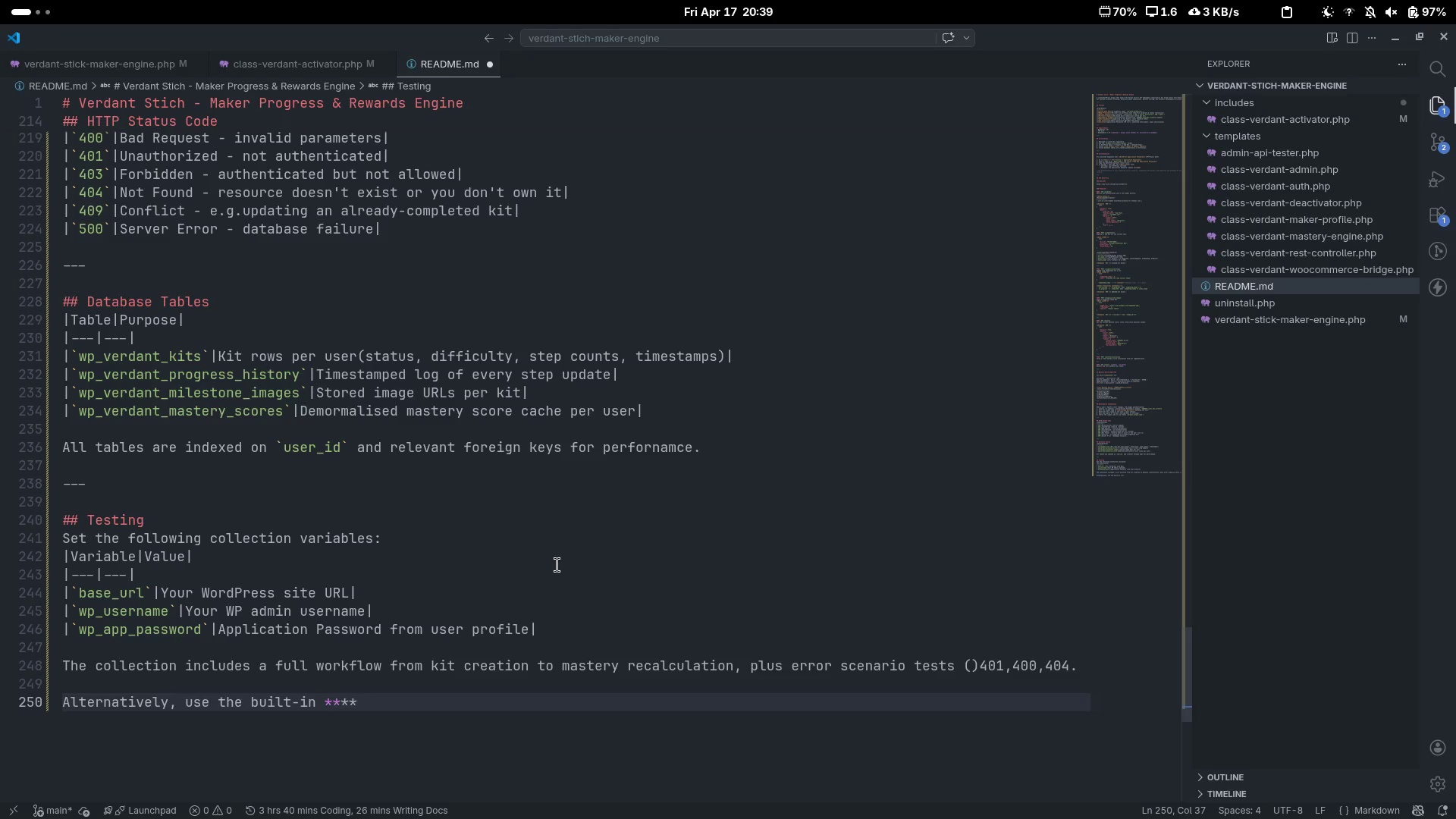 
key(ArrowDown)
 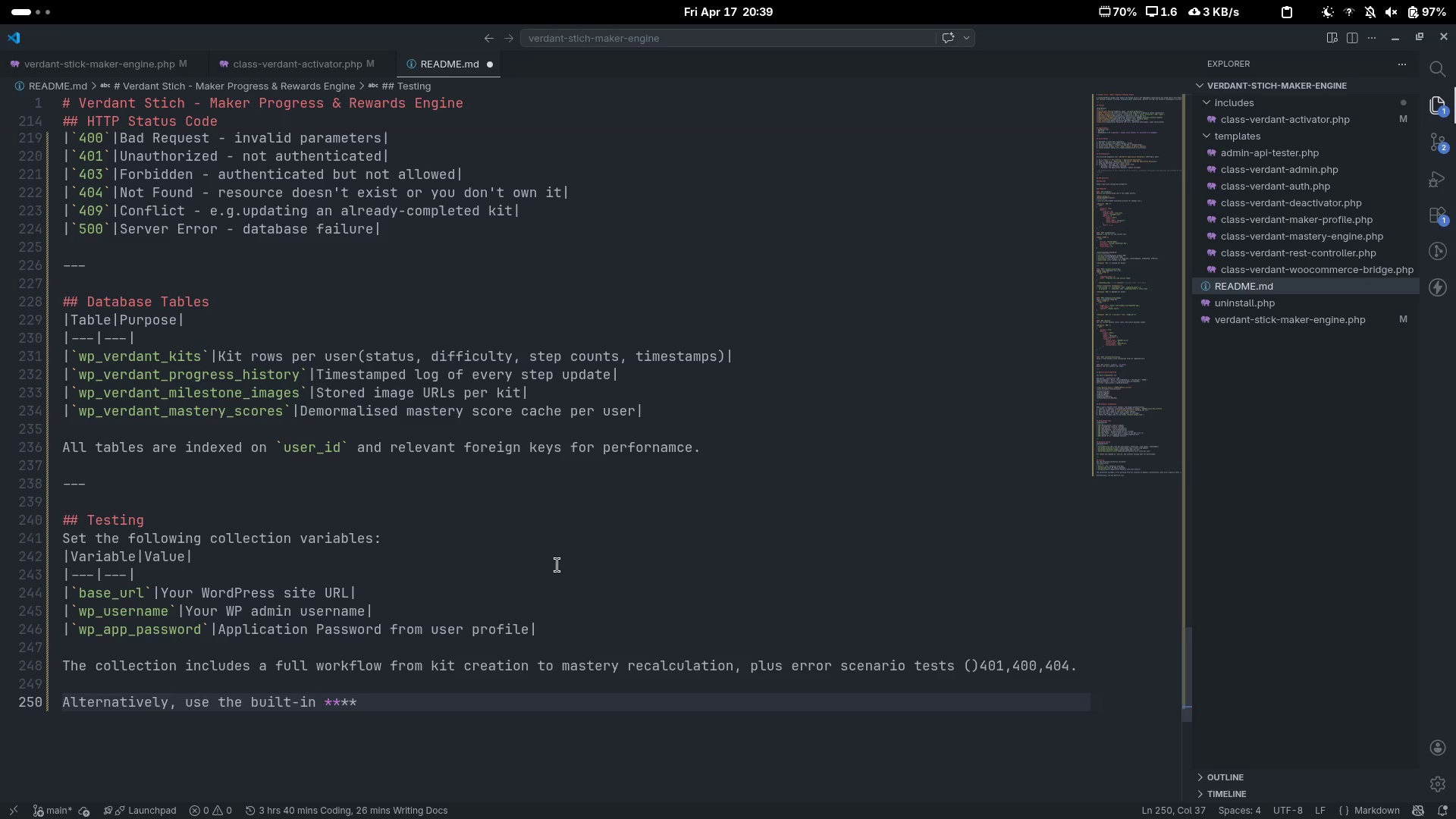 
key(ArrowDown)
 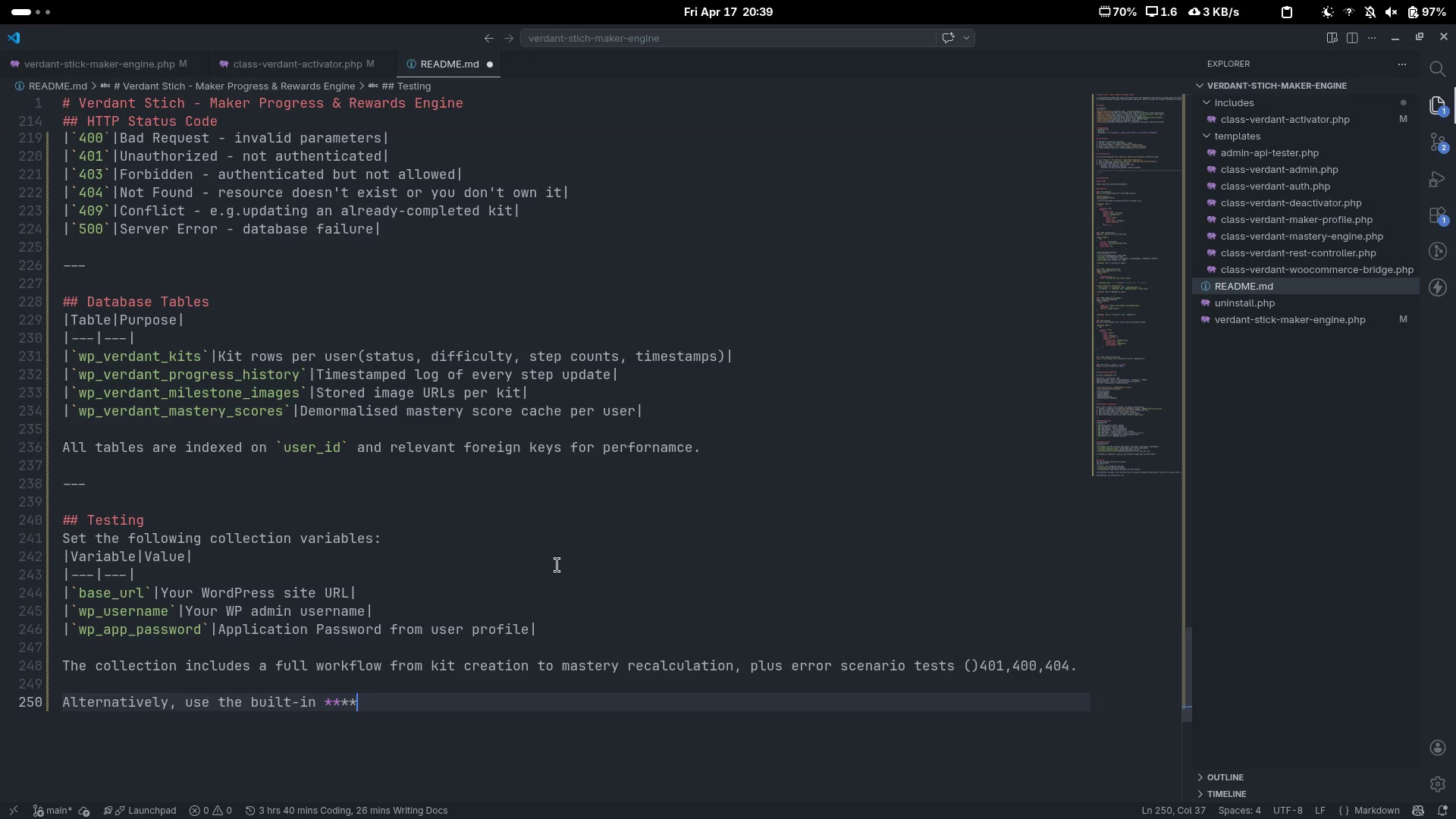 
key(ArrowDown)
 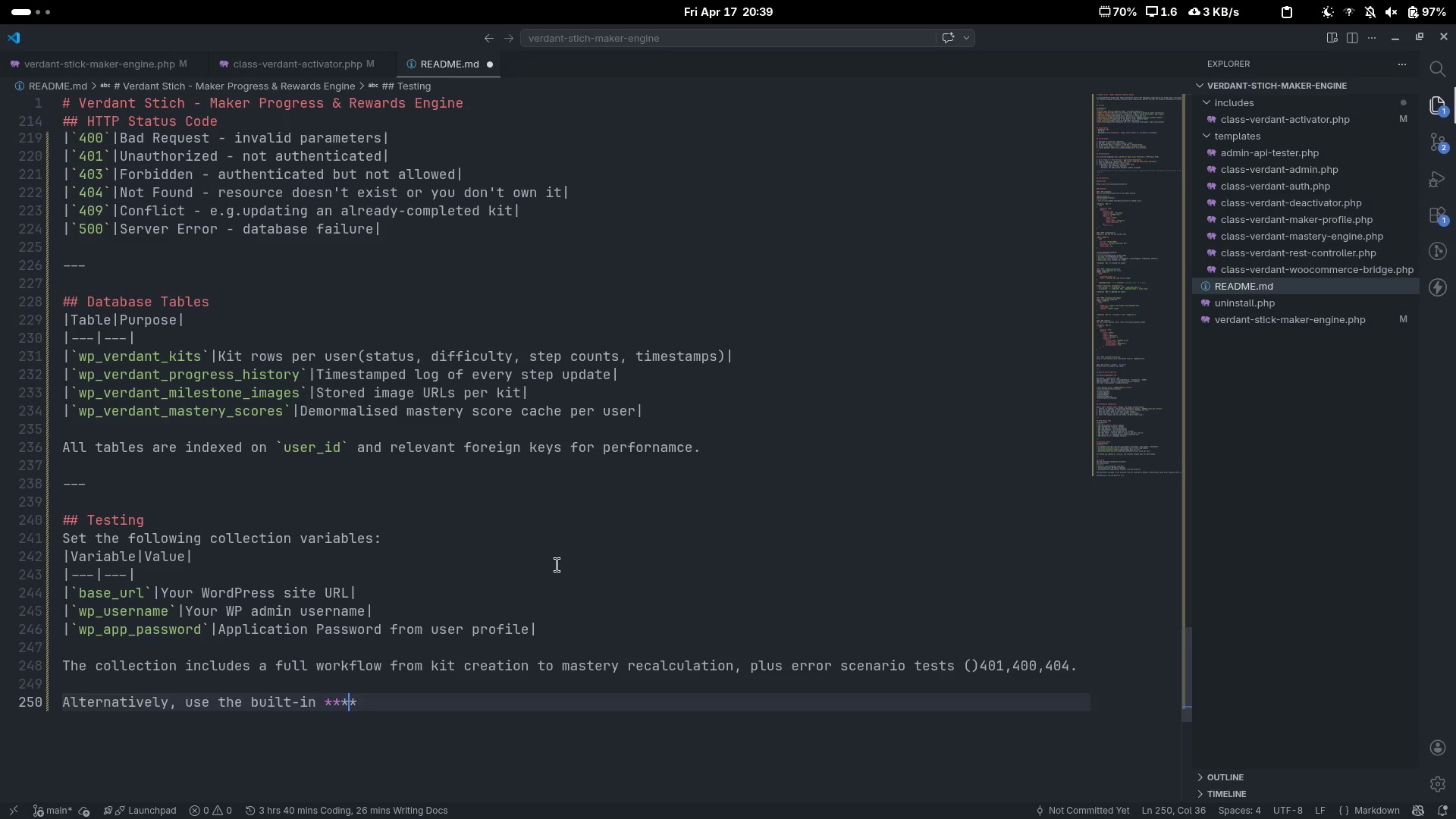 
key(ArrowLeft)
 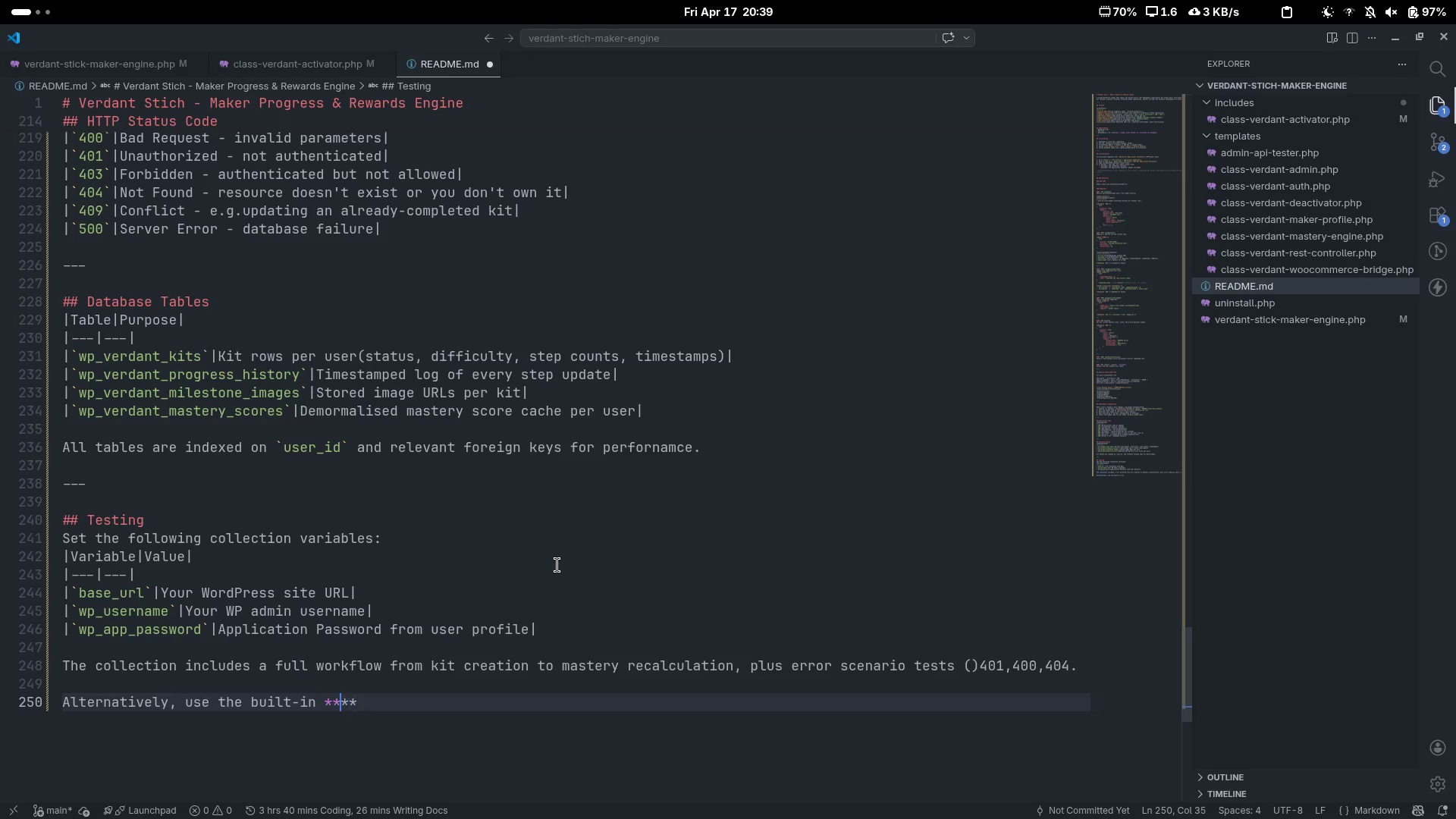 
key(ArrowLeft)
 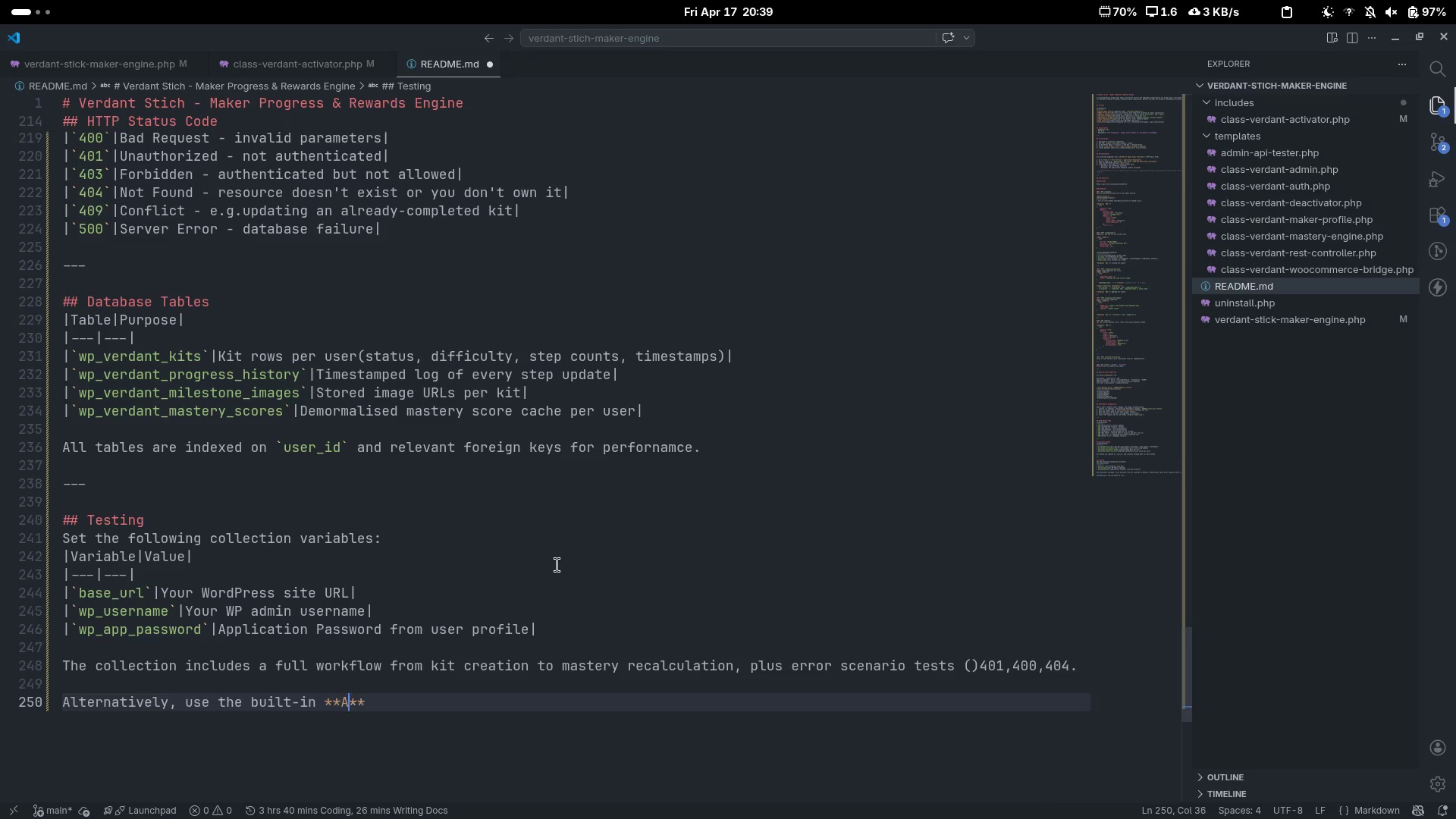 
type(API-)
key(Backspace)
type( tes)
 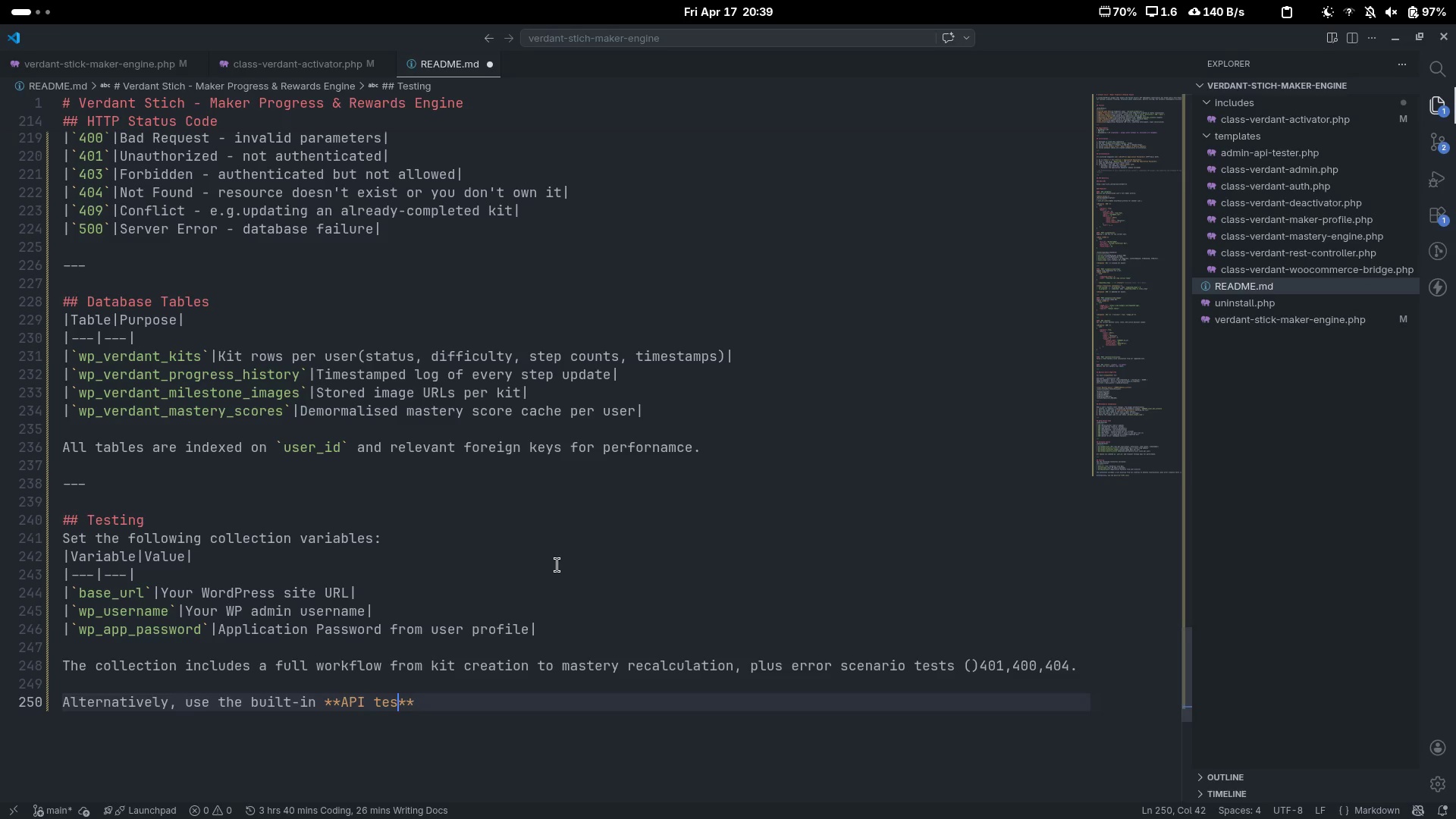 
key(Control+ControlLeft)
 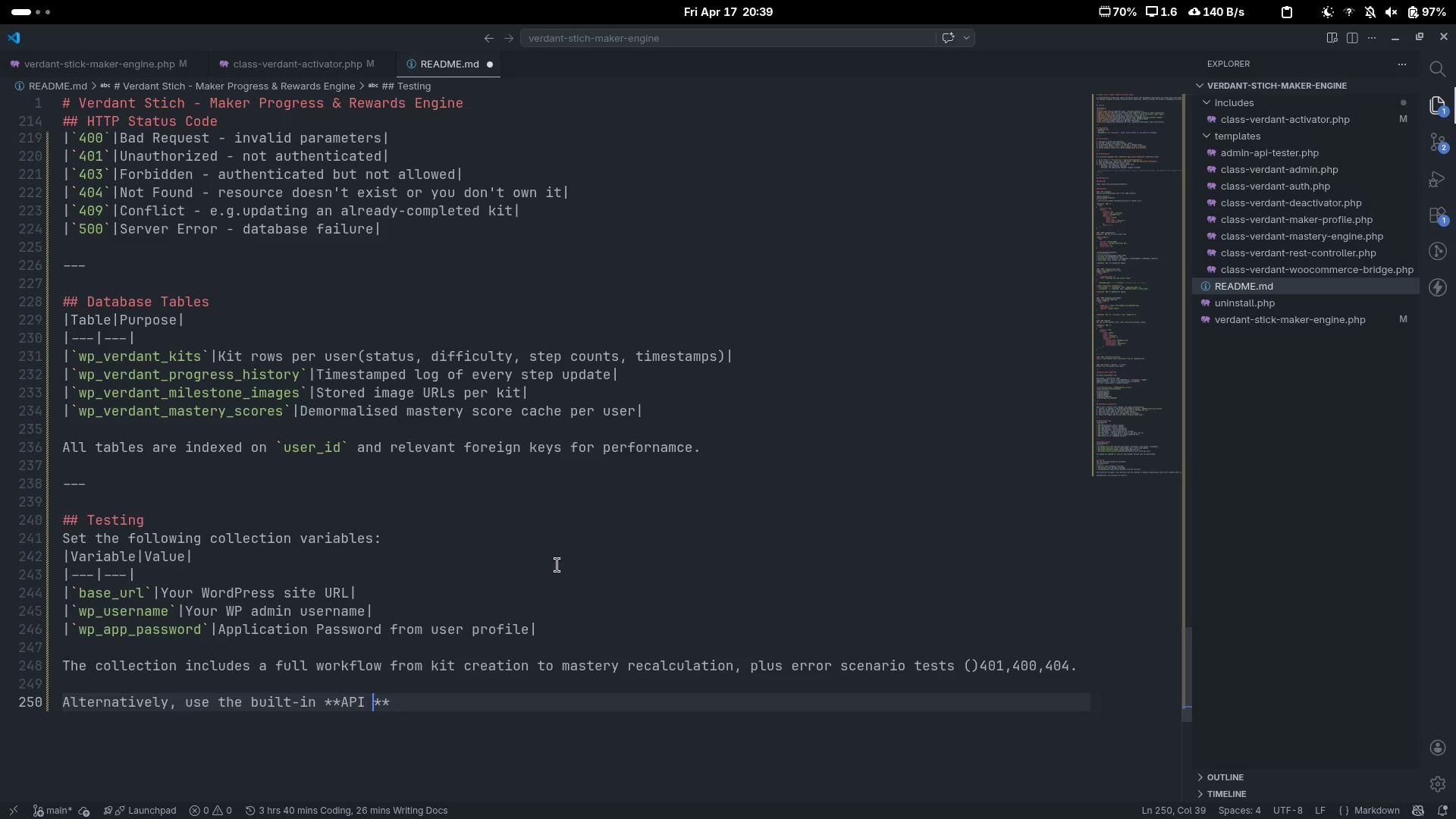 
key(Control+Backspace)
 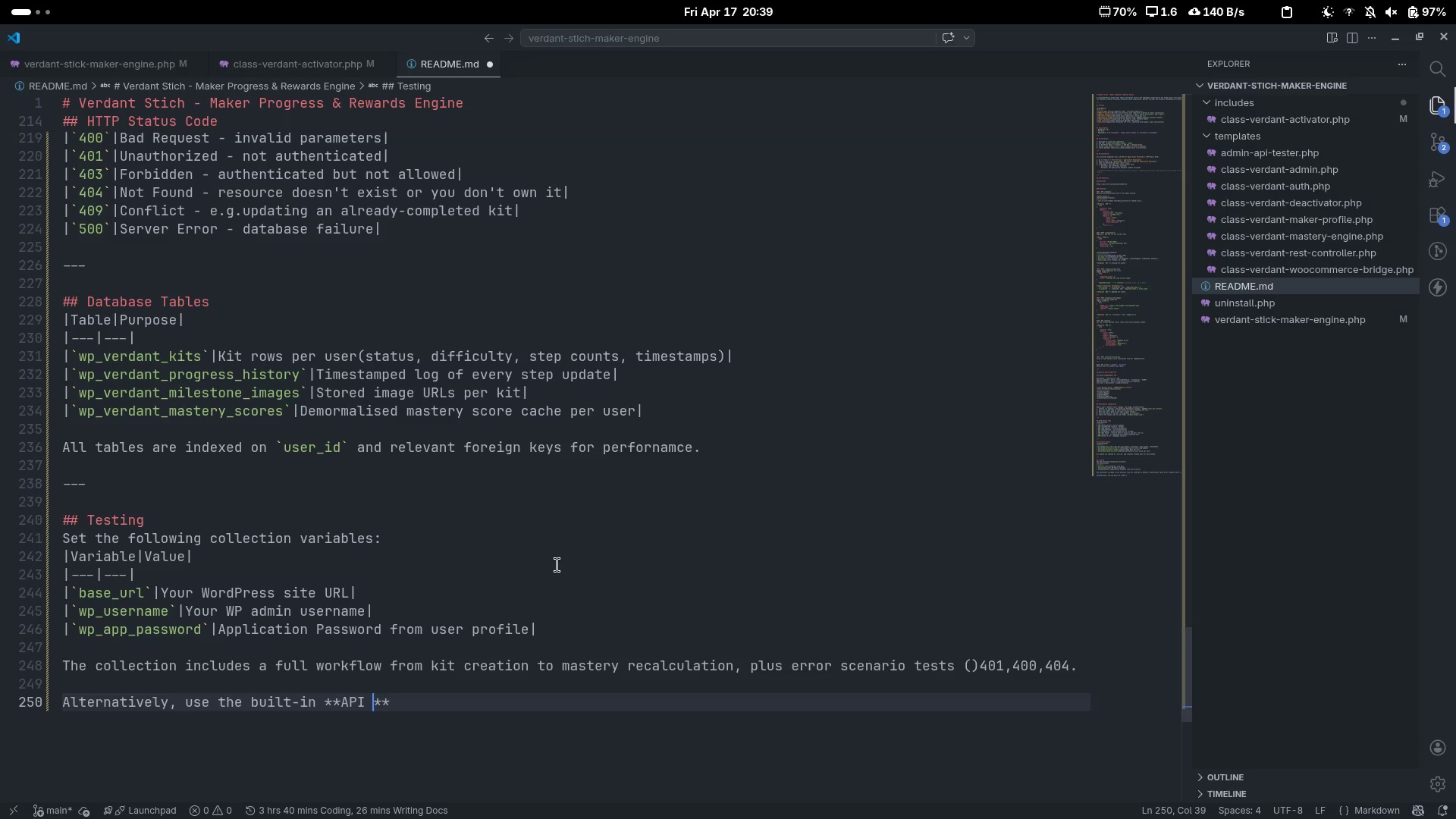 
type(Tester)
 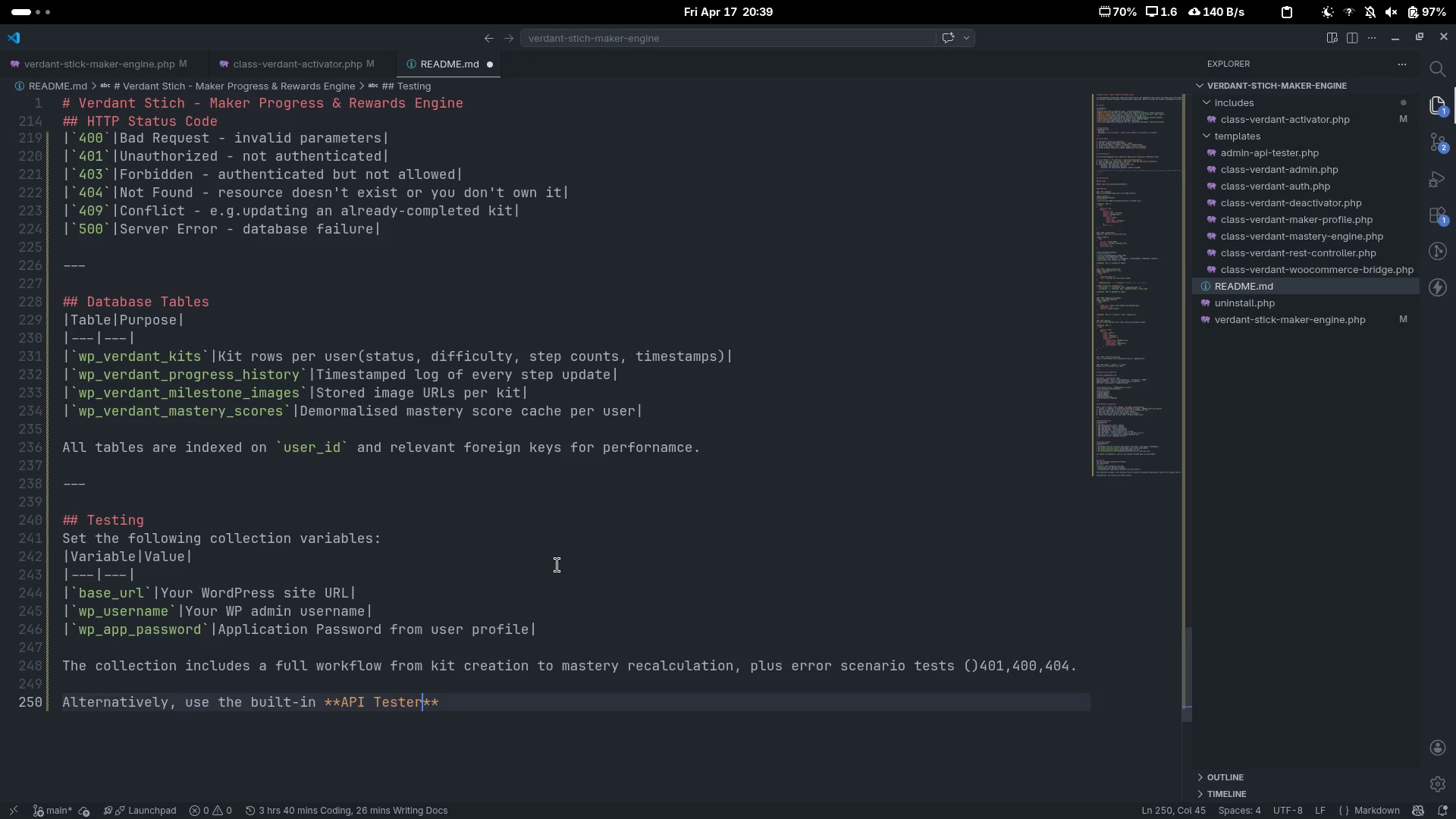 
key(ArrowRight)
 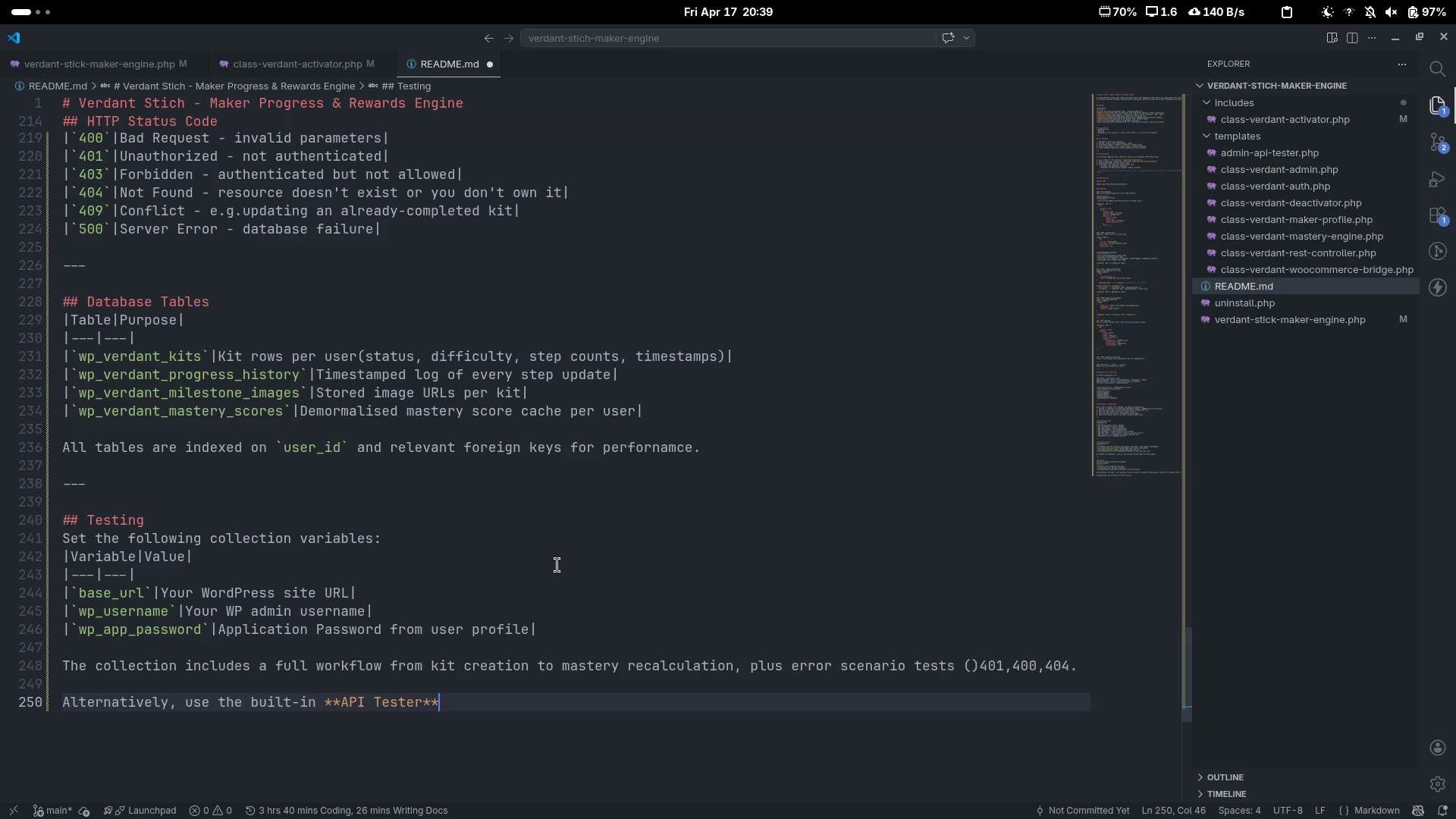 
key(ArrowRight)
 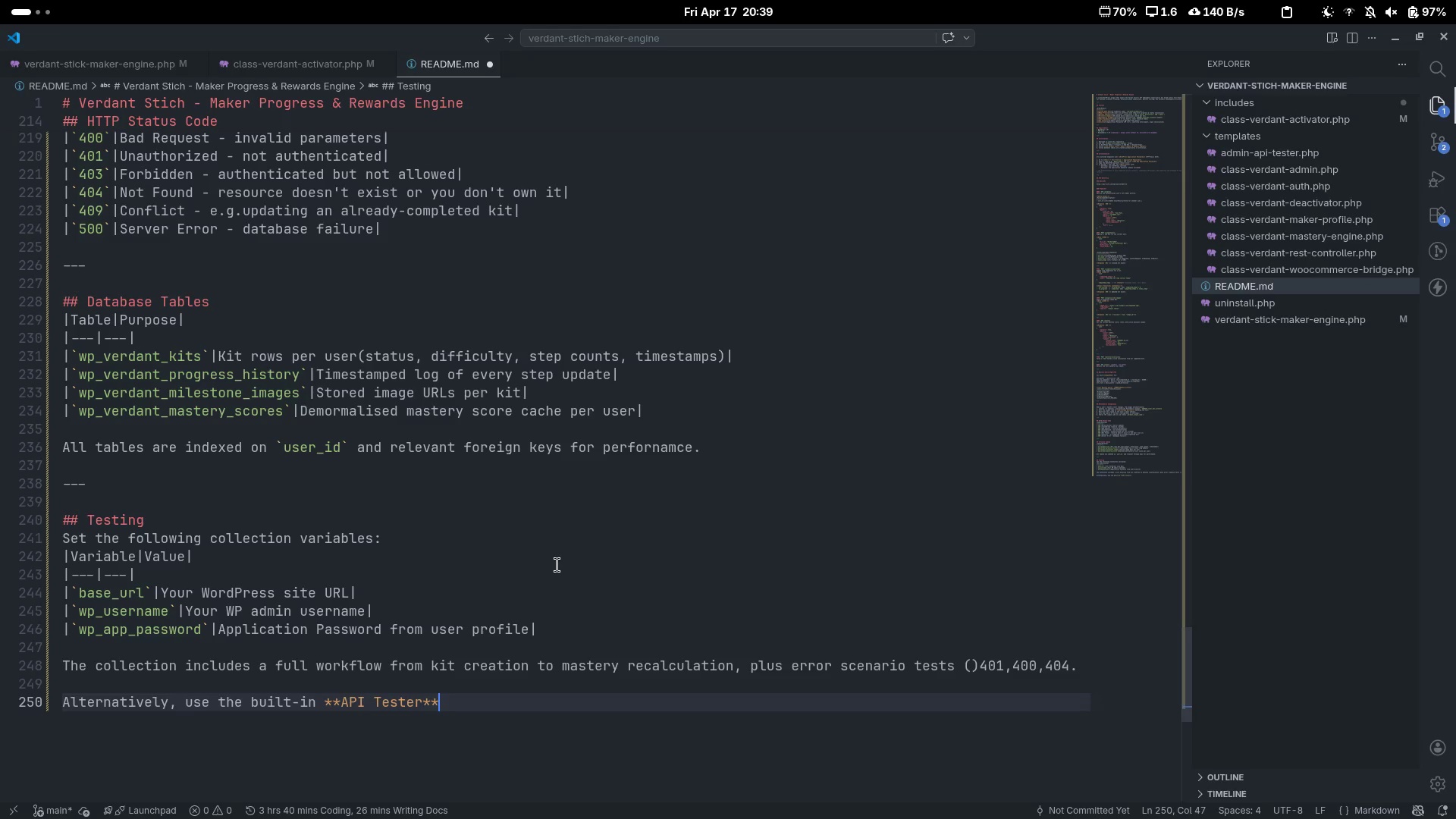 
type( in wordpre)
 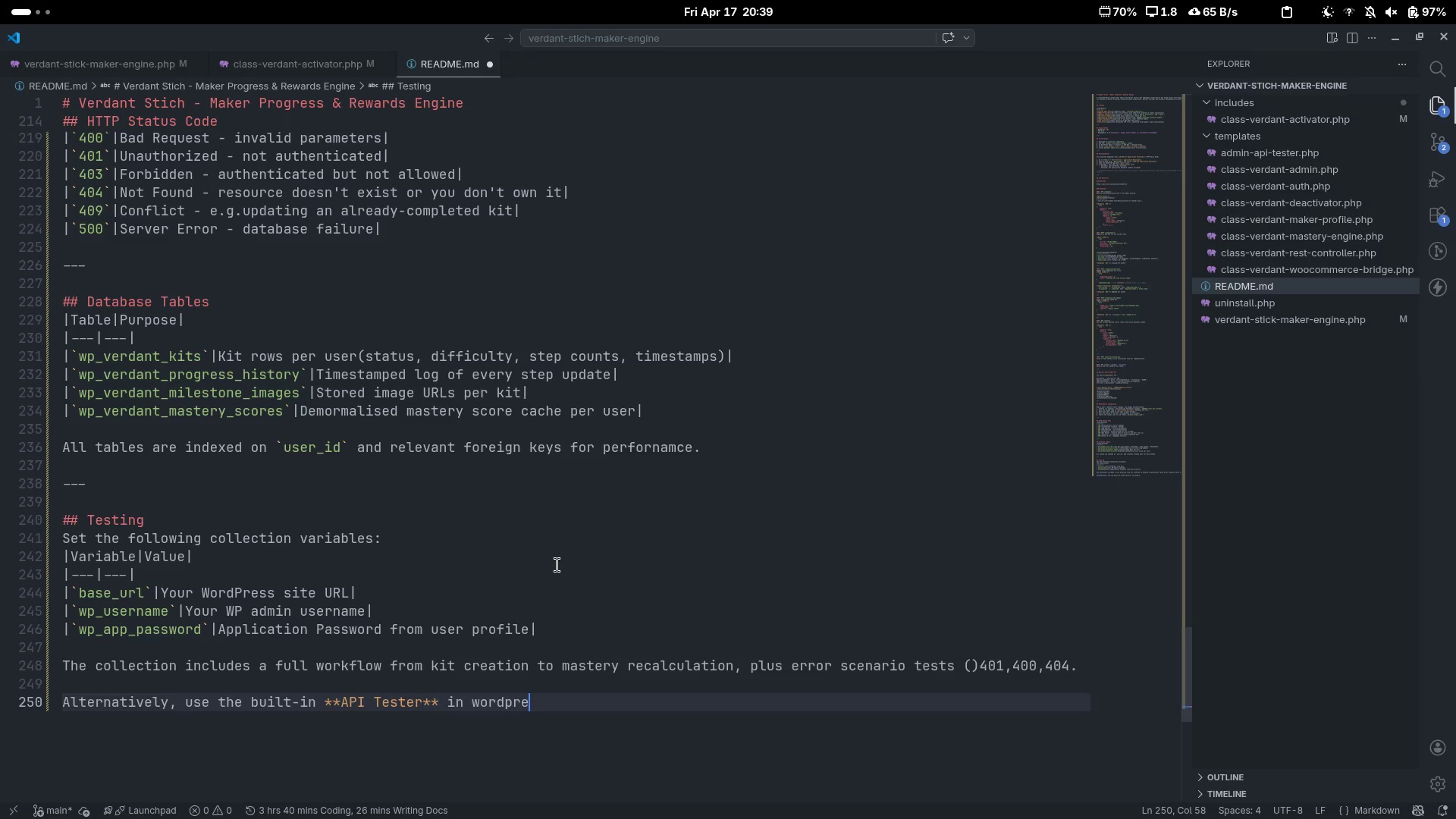 
key(Control+ControlLeft)
 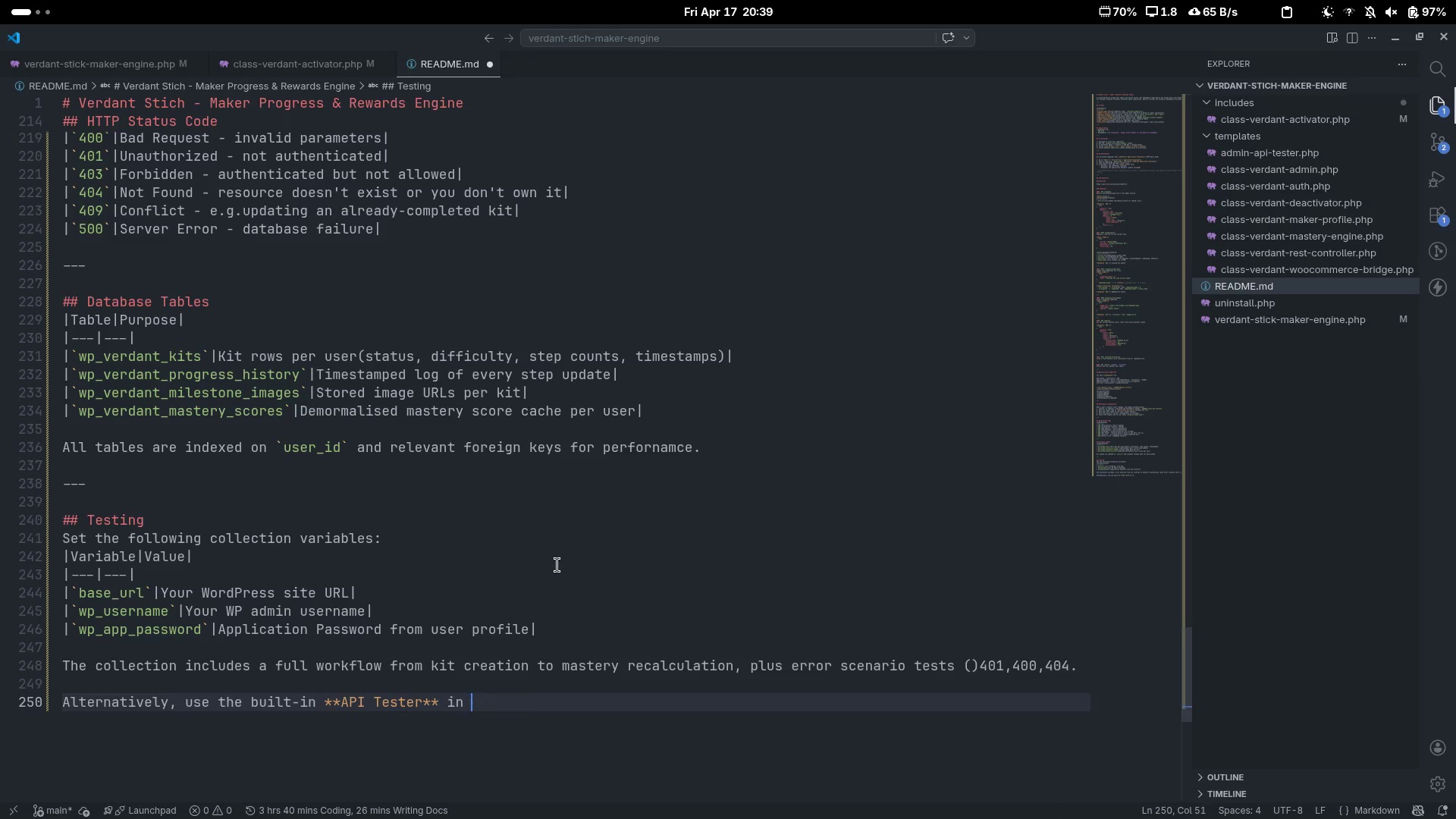 
key(Control+Backspace)
 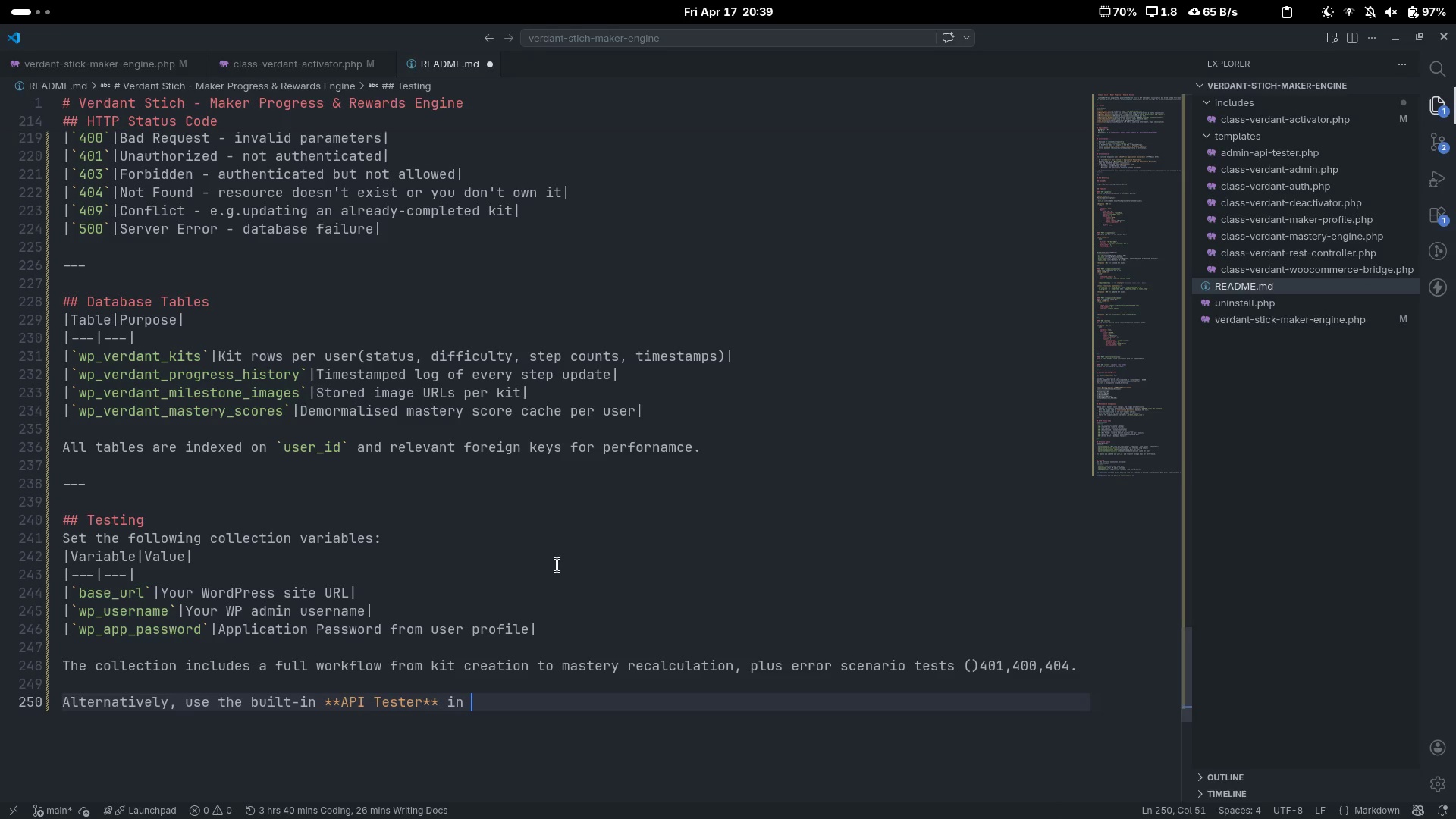 
type(Wordpre)
key(Backspace)
key(Backspace)
key(Backspace)
type(Press Admin -> Verdant Stitch =)
key(Backspace)
type(-> APiI)
key(Backspace)
key(Backspace)
type(I tes)
 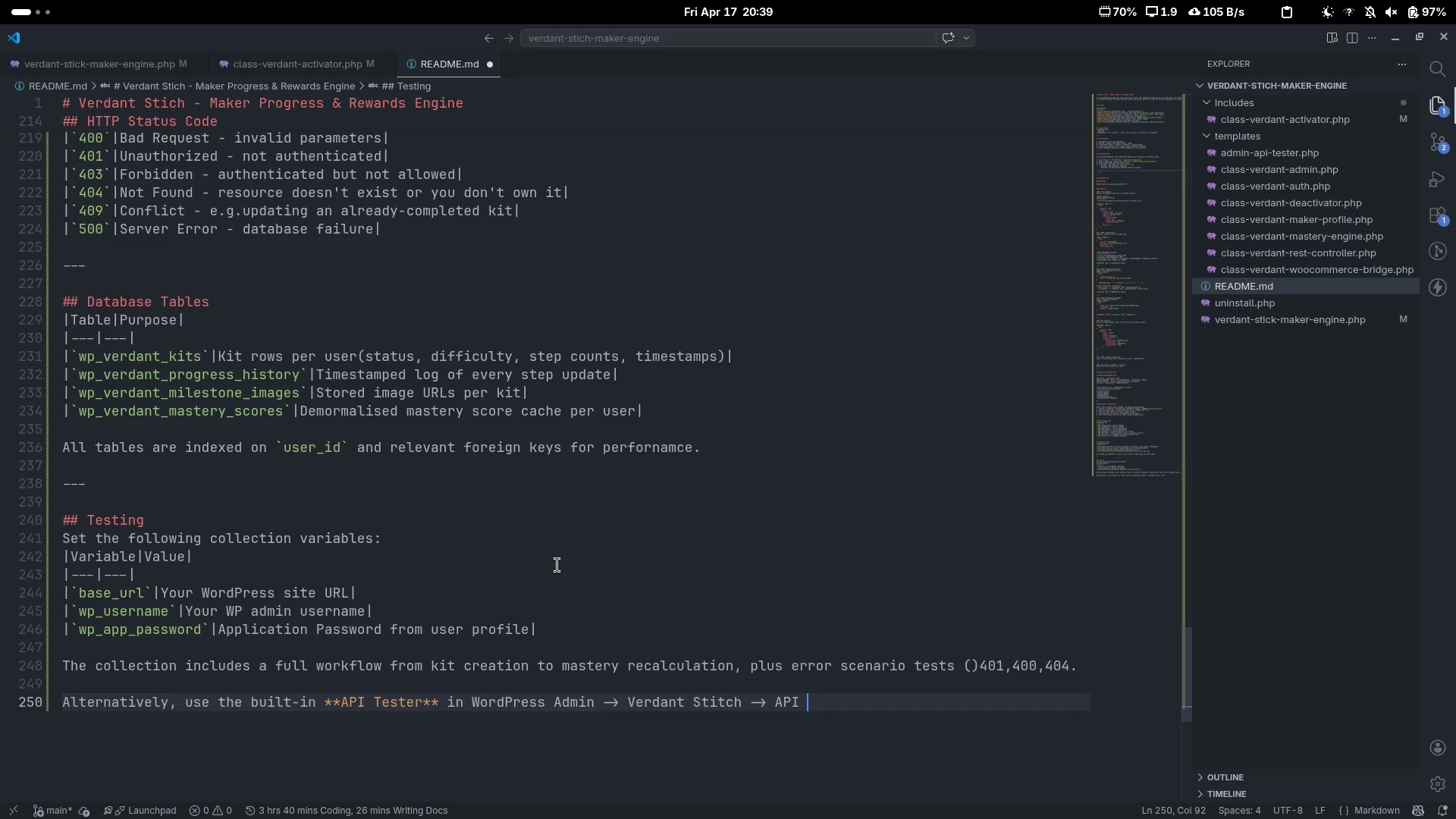 
 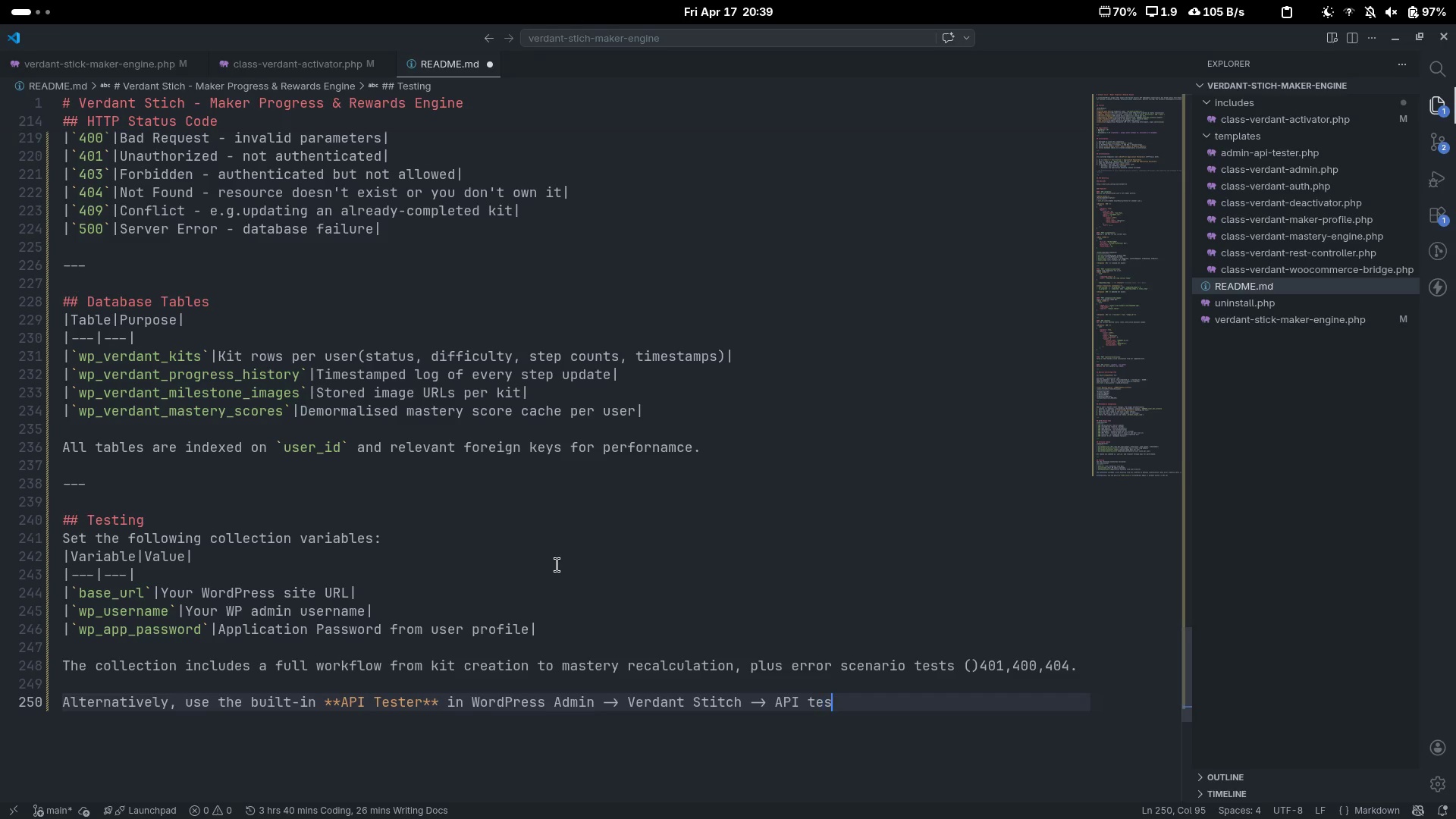 
key(Control+ControlLeft)
 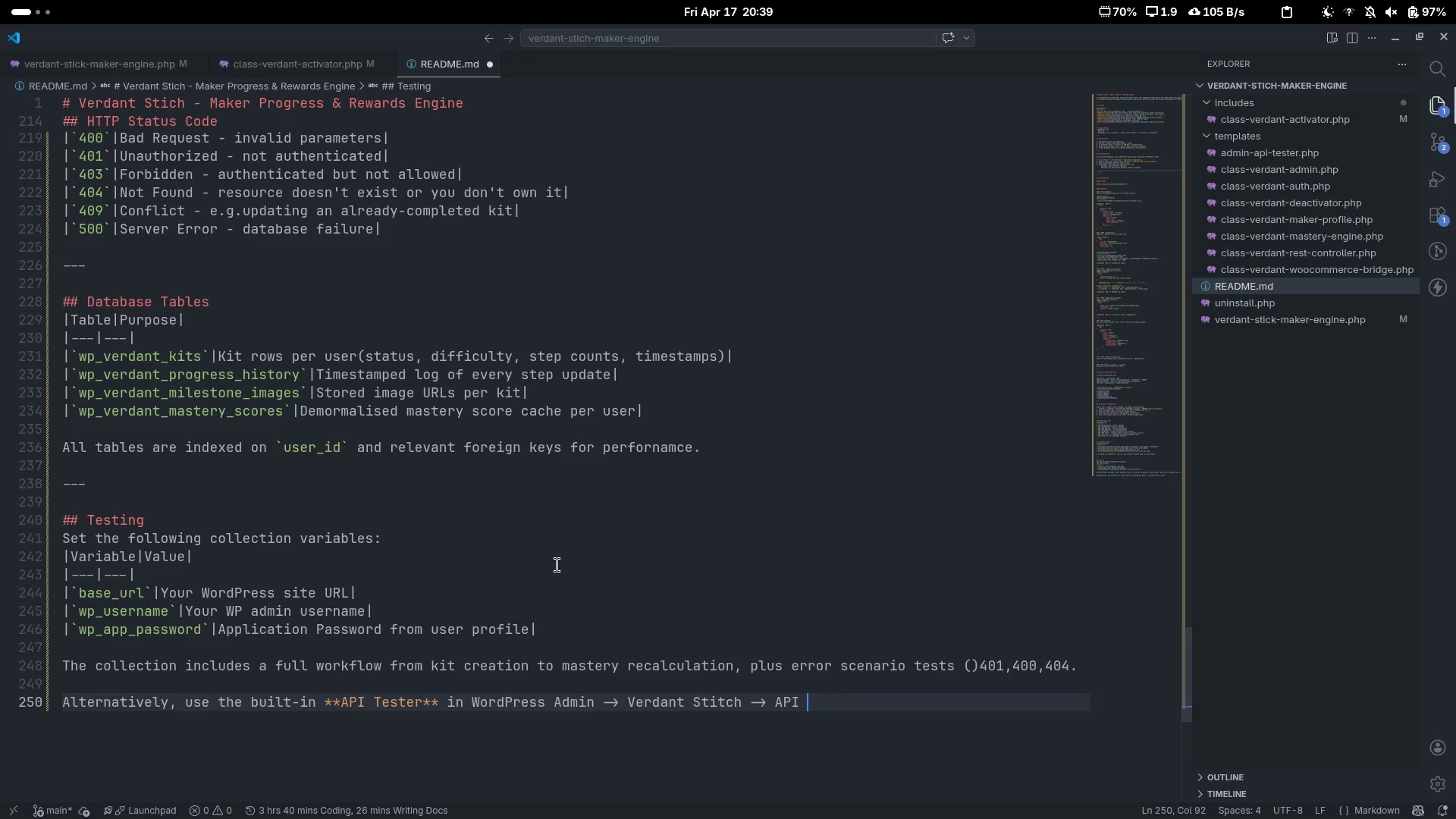 
key(Control+Backspace)
 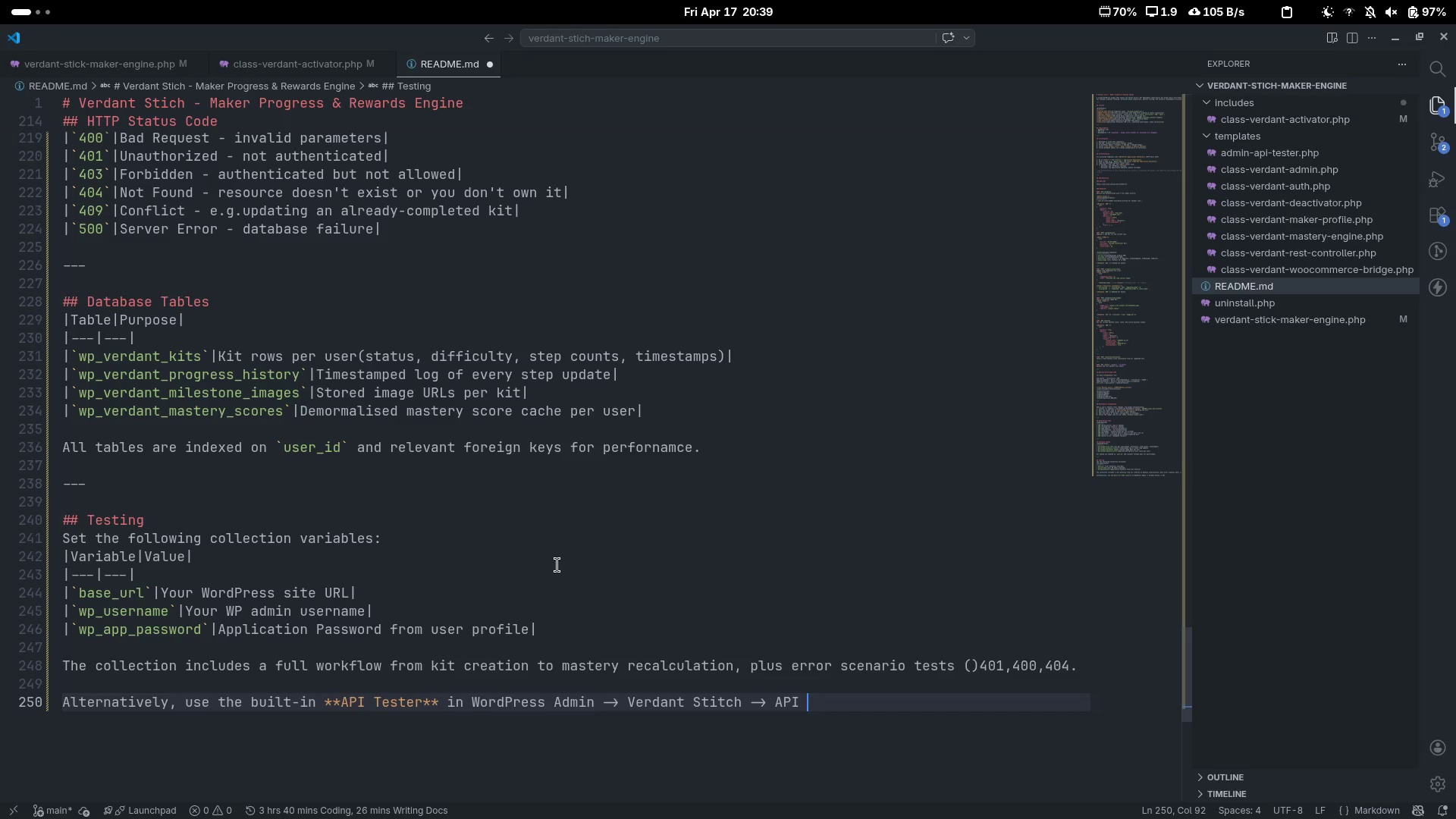 
type(Tester for a no)
key(Backspace)
type(o-setup test en)
 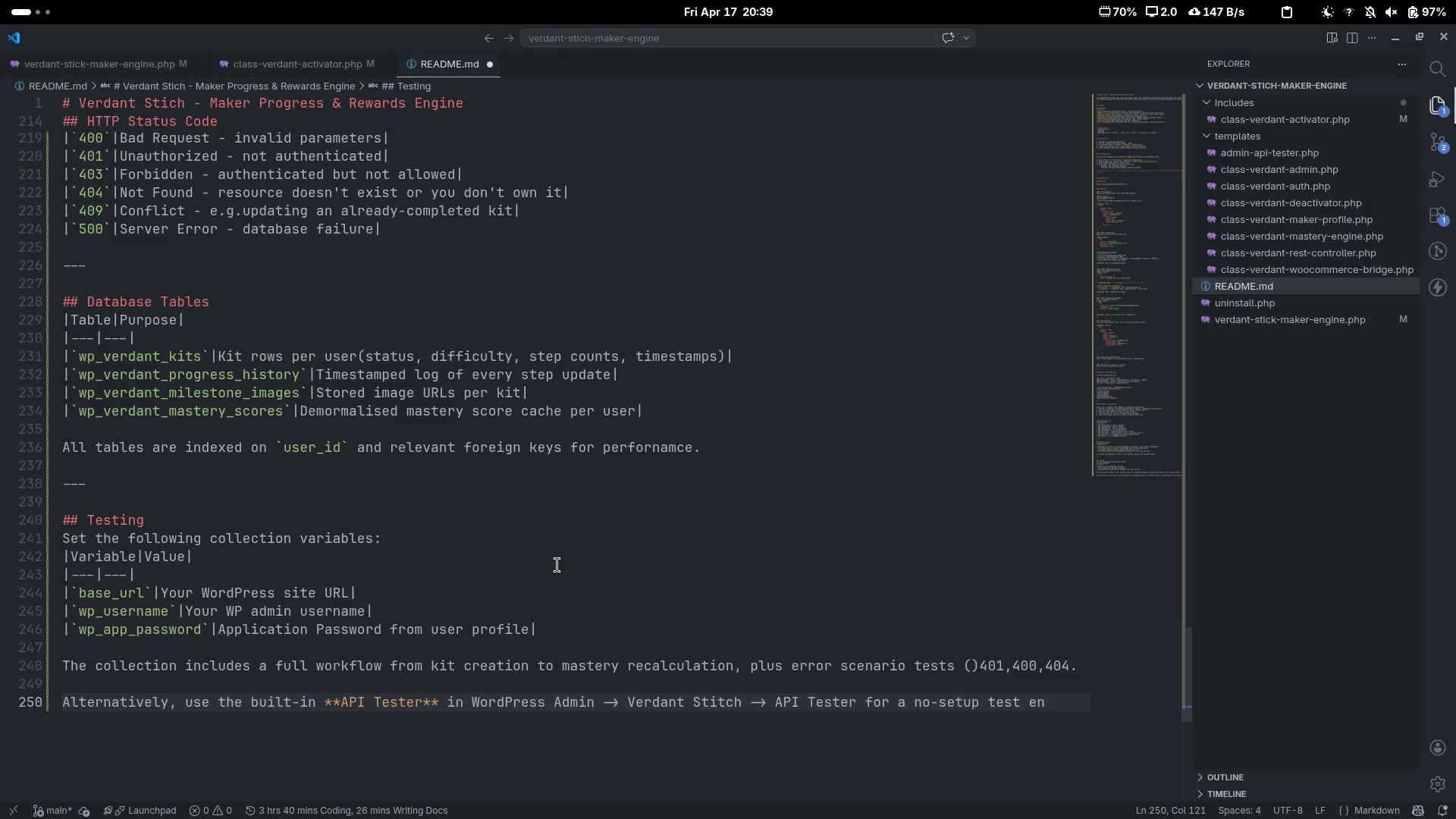 
type(vor)
key(Backspace)
key(Backspace)
type(ironment)
 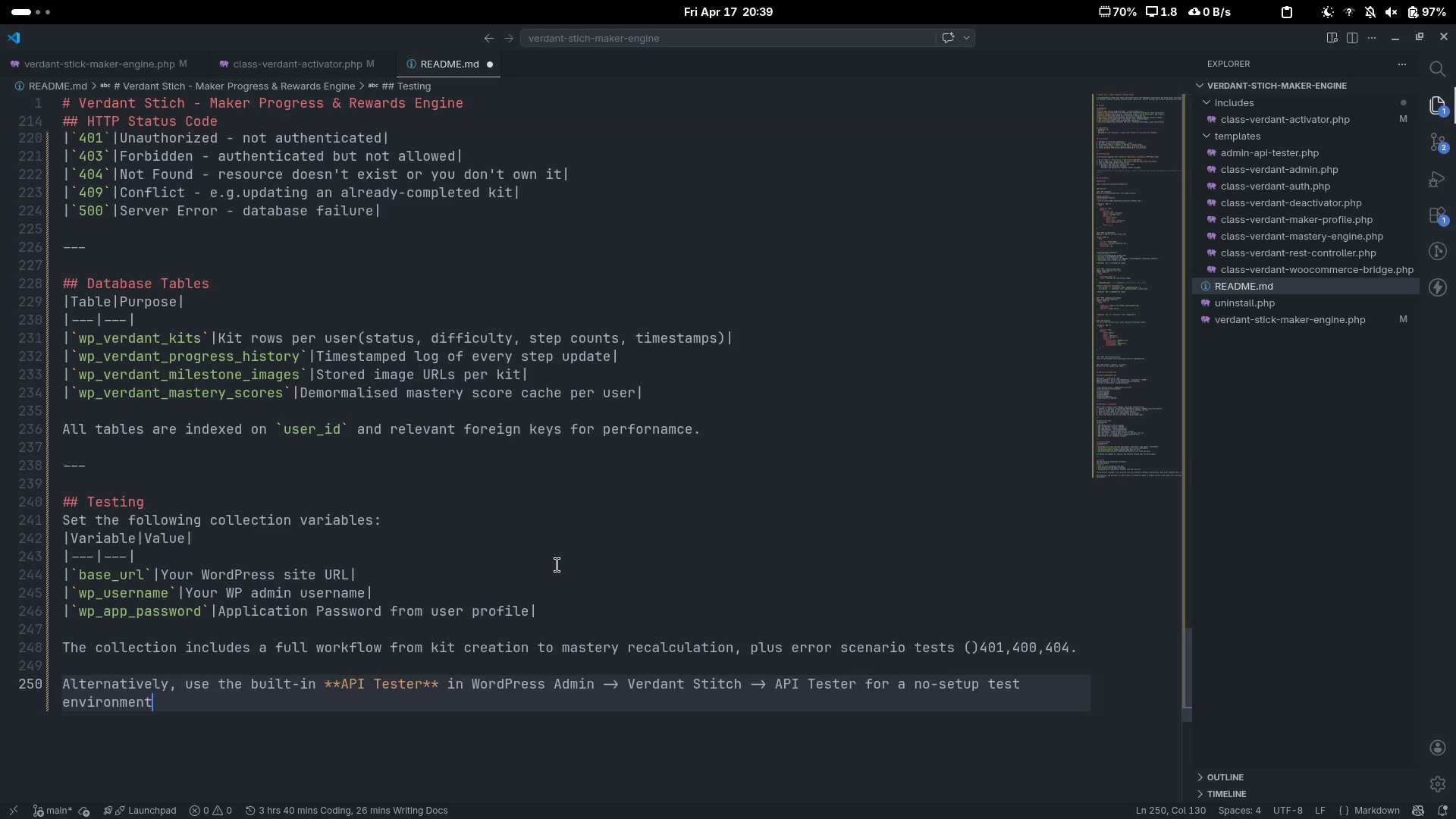 
key(Period)
 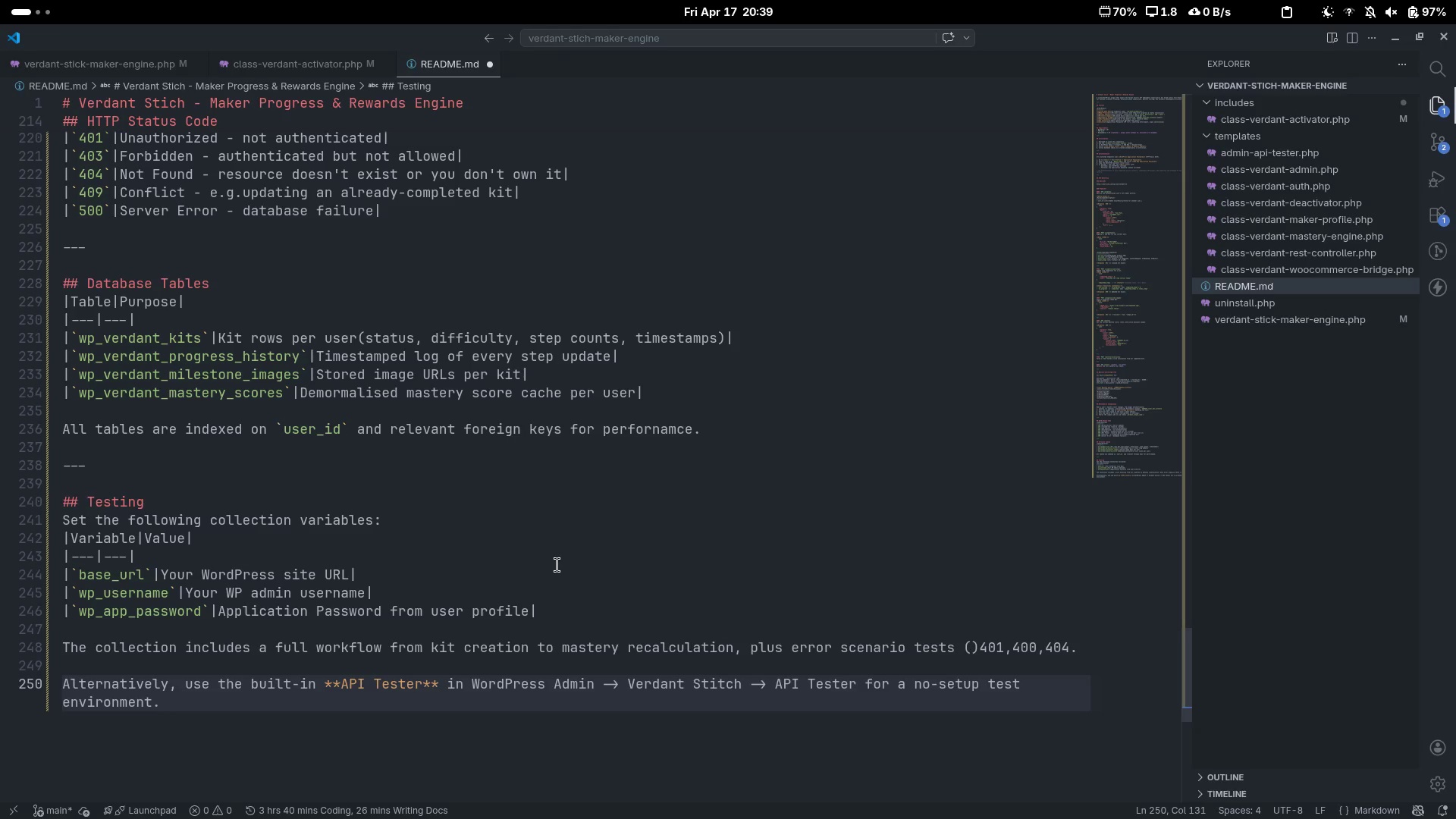 
key(Enter)
 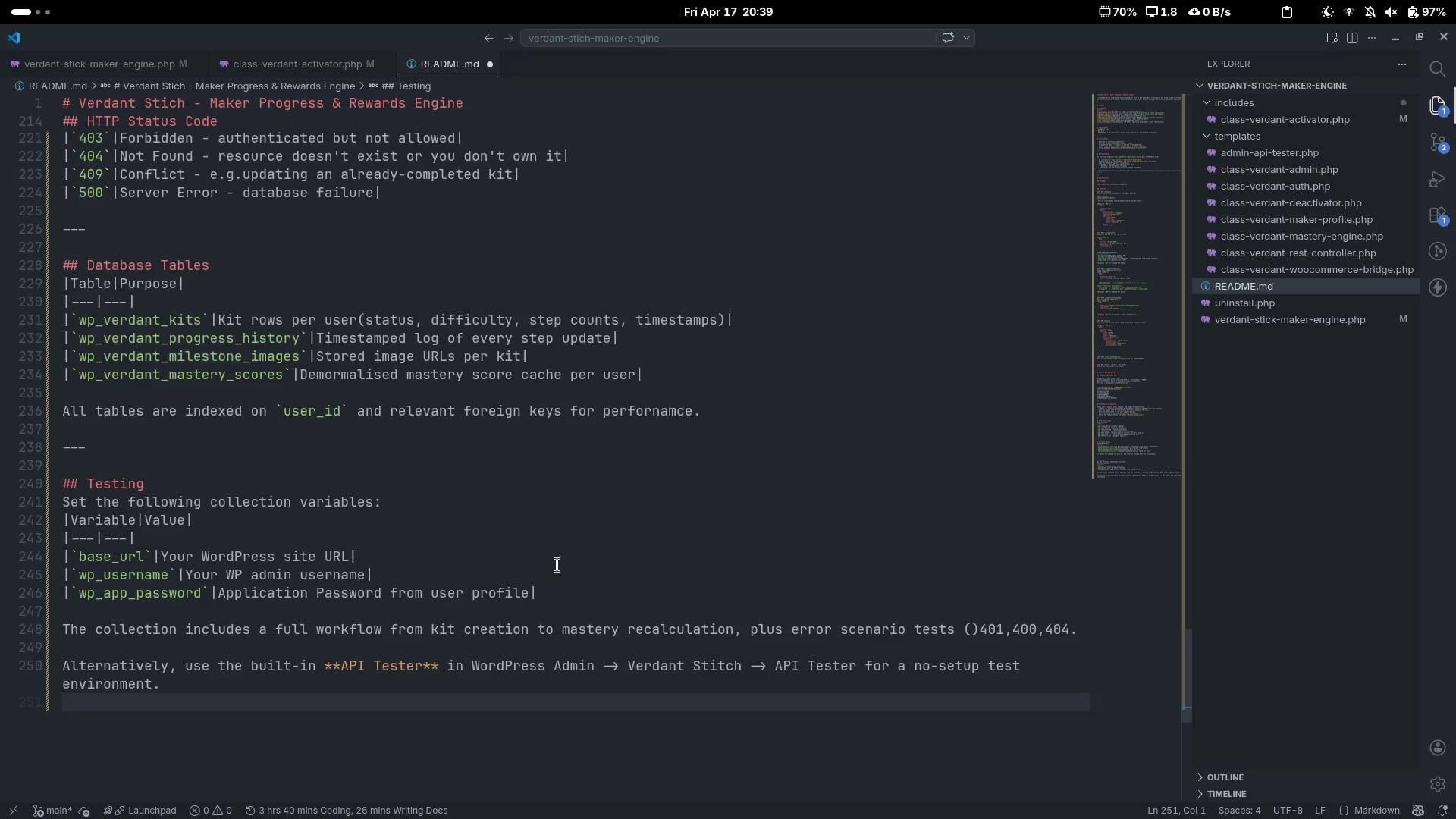 
key(Enter)
 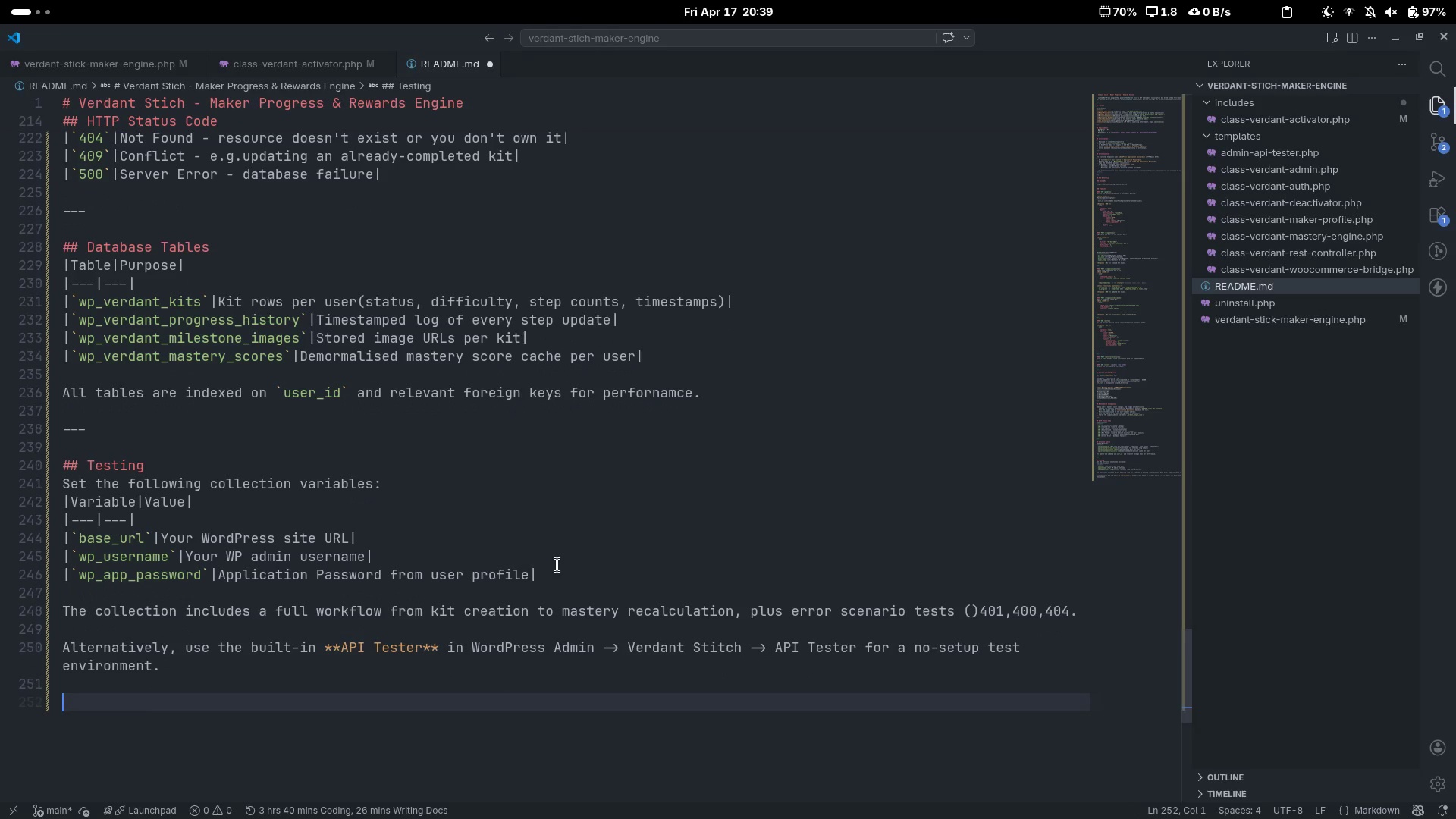 
key(Alt+AltLeft)
 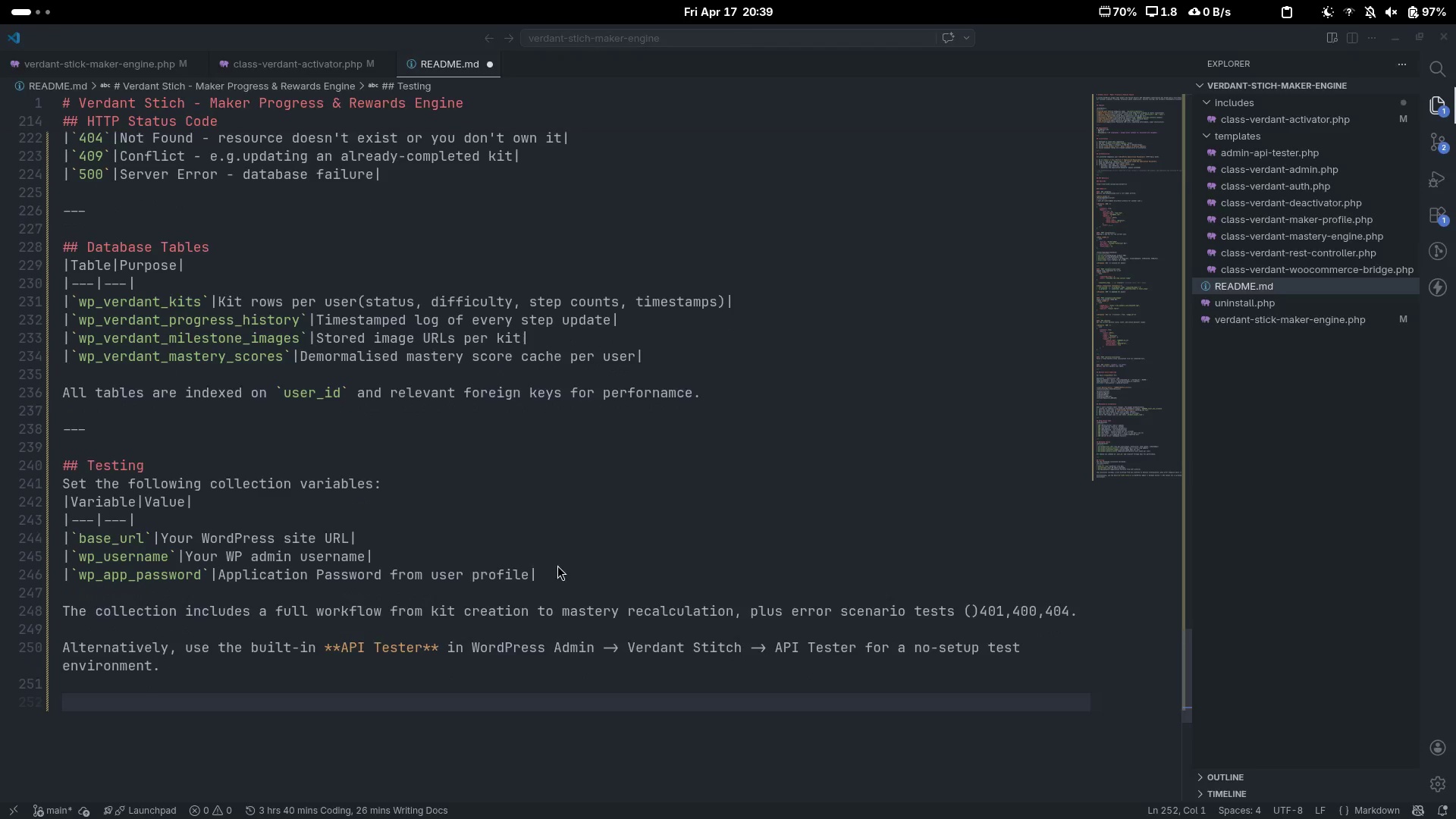 
key(Alt+Tab)